 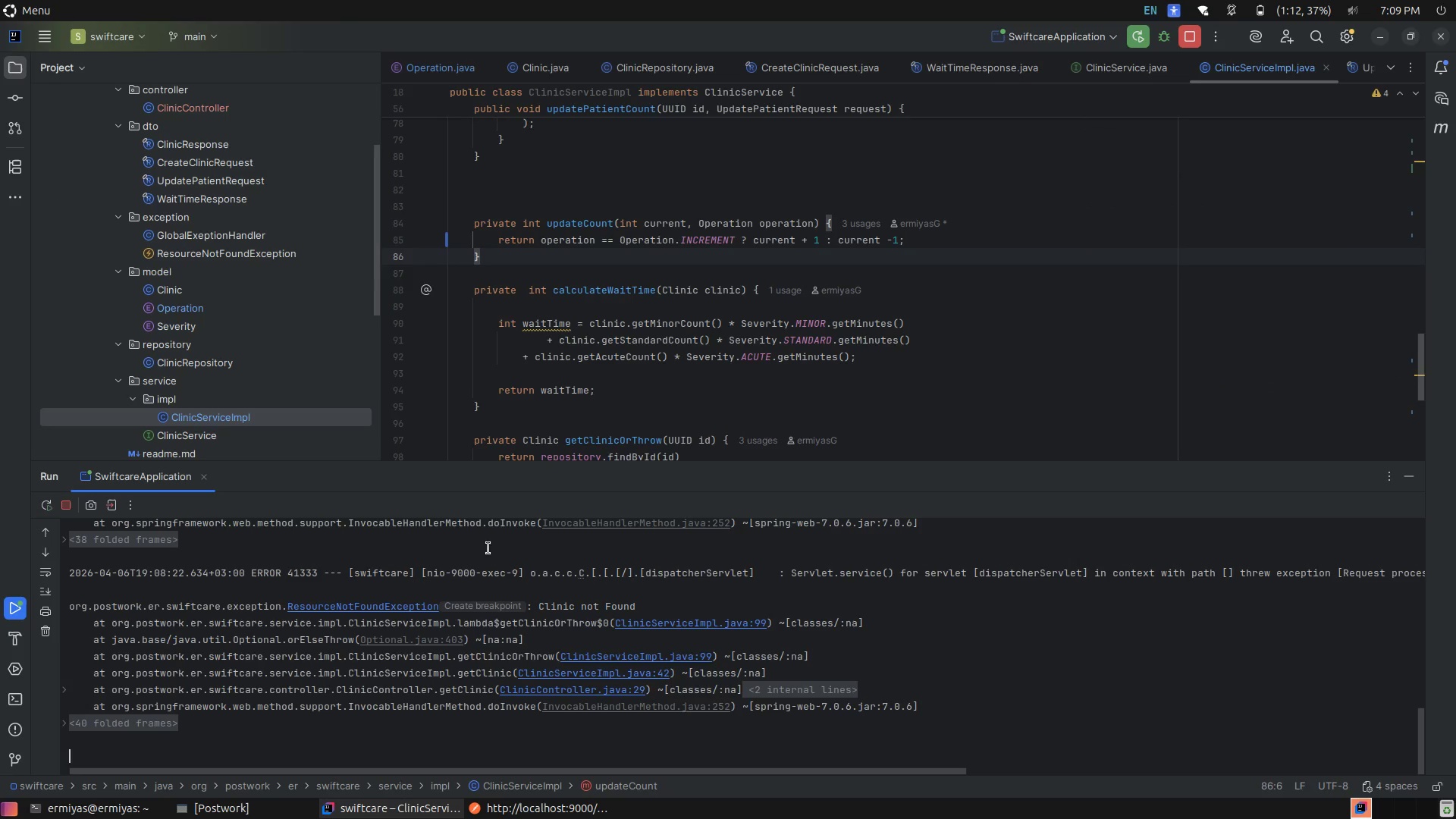 
scroll: coordinate [824, 346], scroll_direction: down, amount: 1.0
 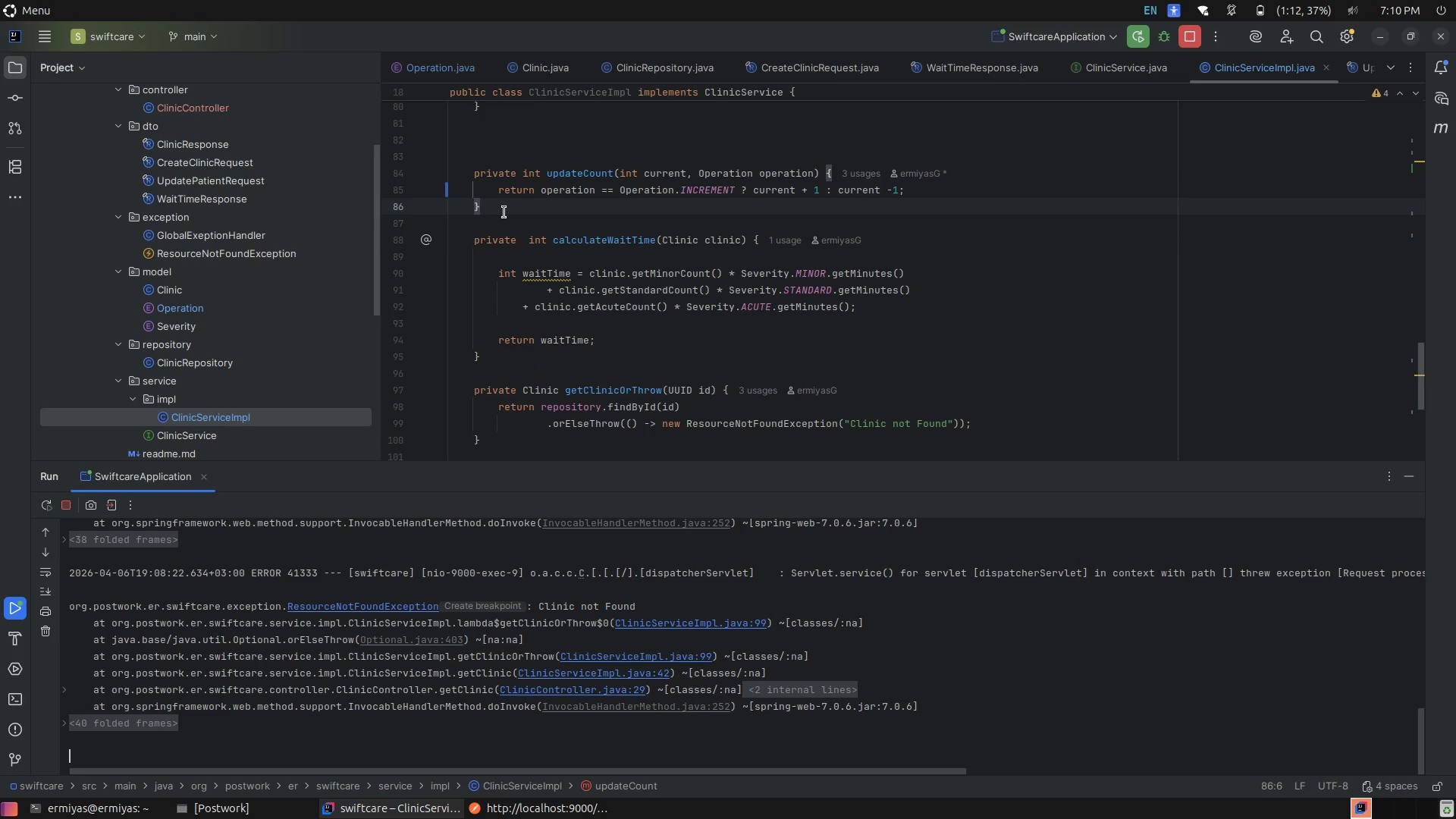 
left_click([533, 205])
 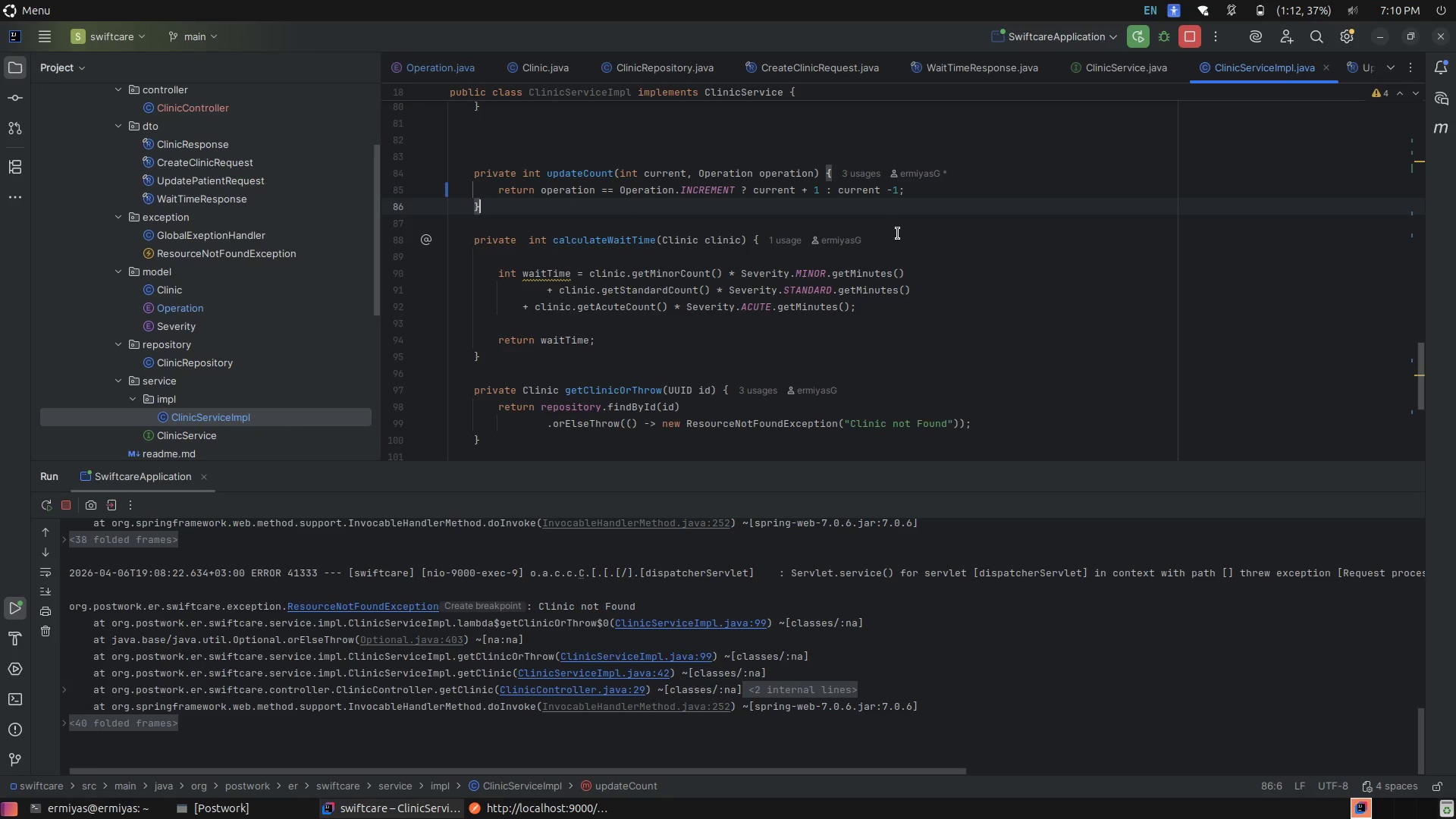 
left_click([907, 232])
 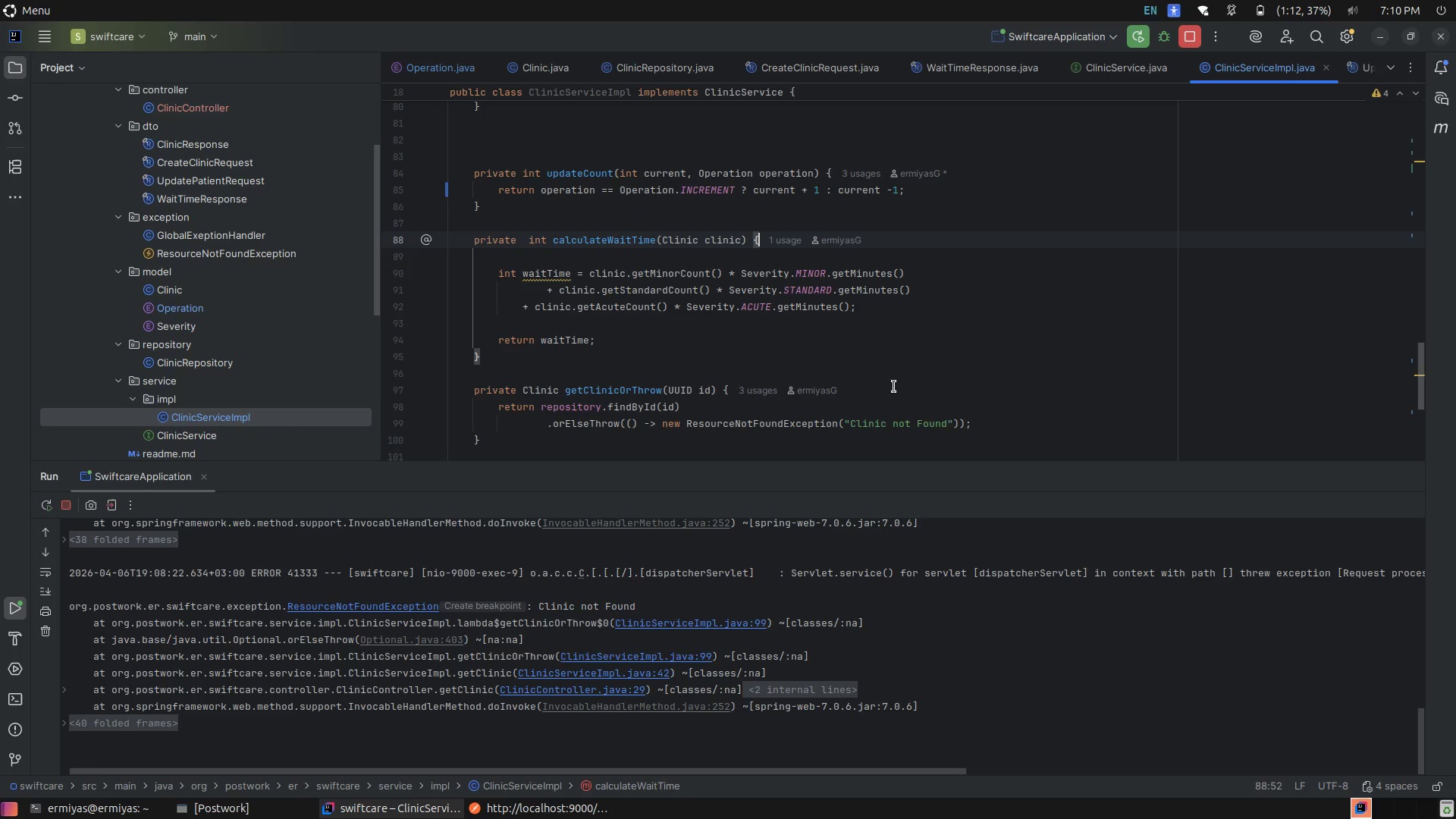 
left_click([904, 378])
 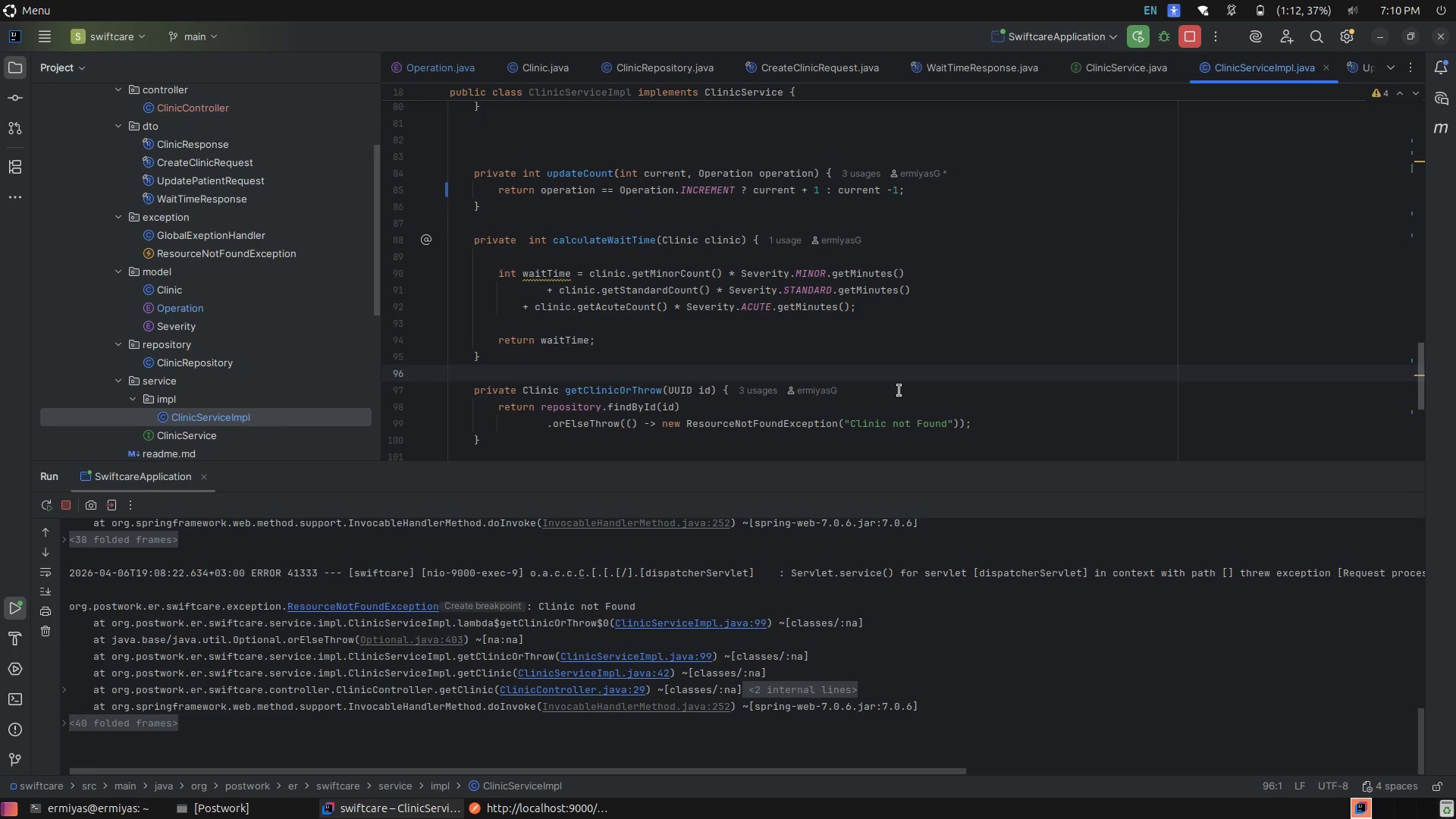 
left_click([899, 391])
 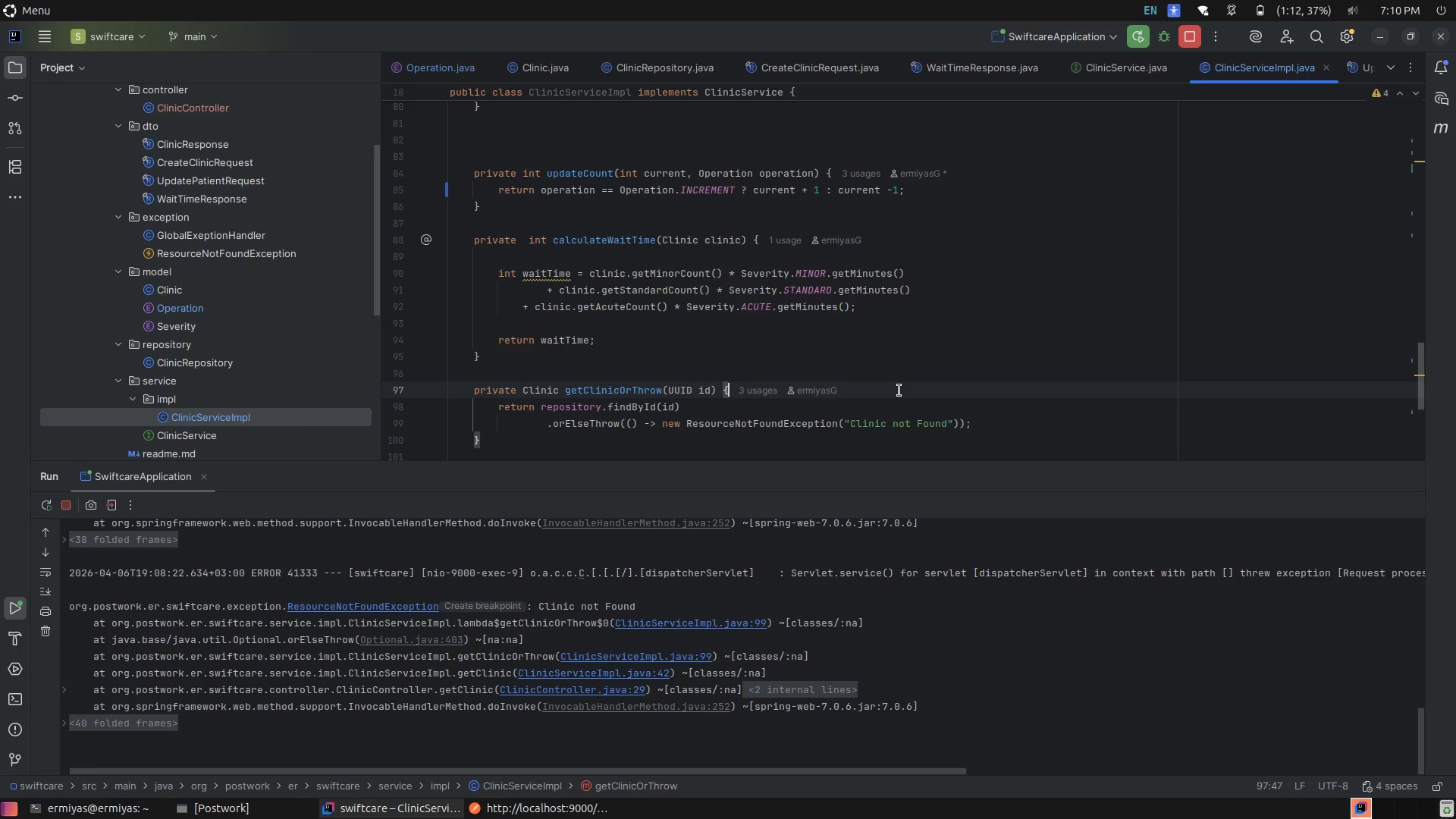 
scroll: coordinate [899, 391], scroll_direction: down, amount: 3.0
 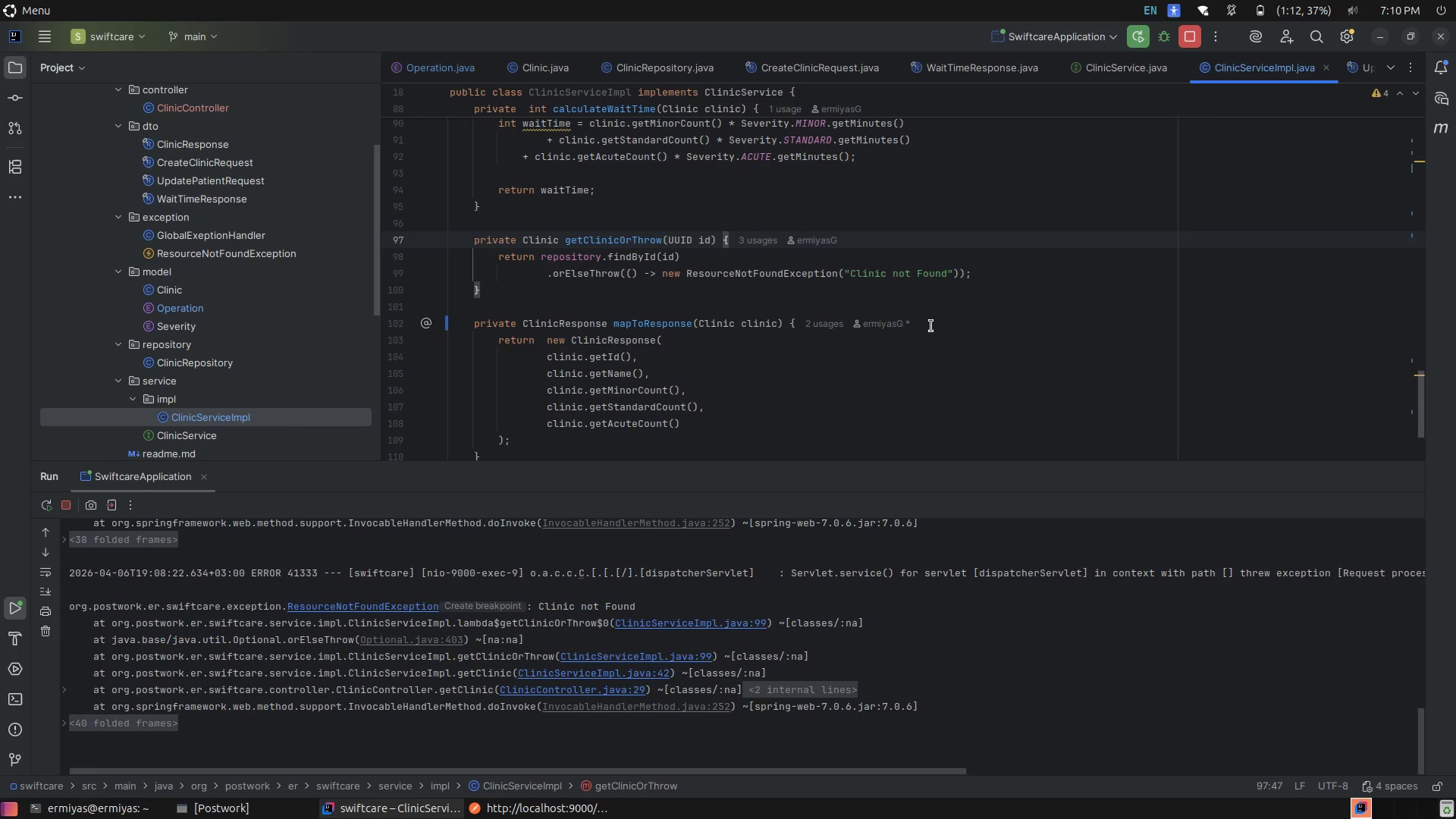 
left_click([948, 323])
 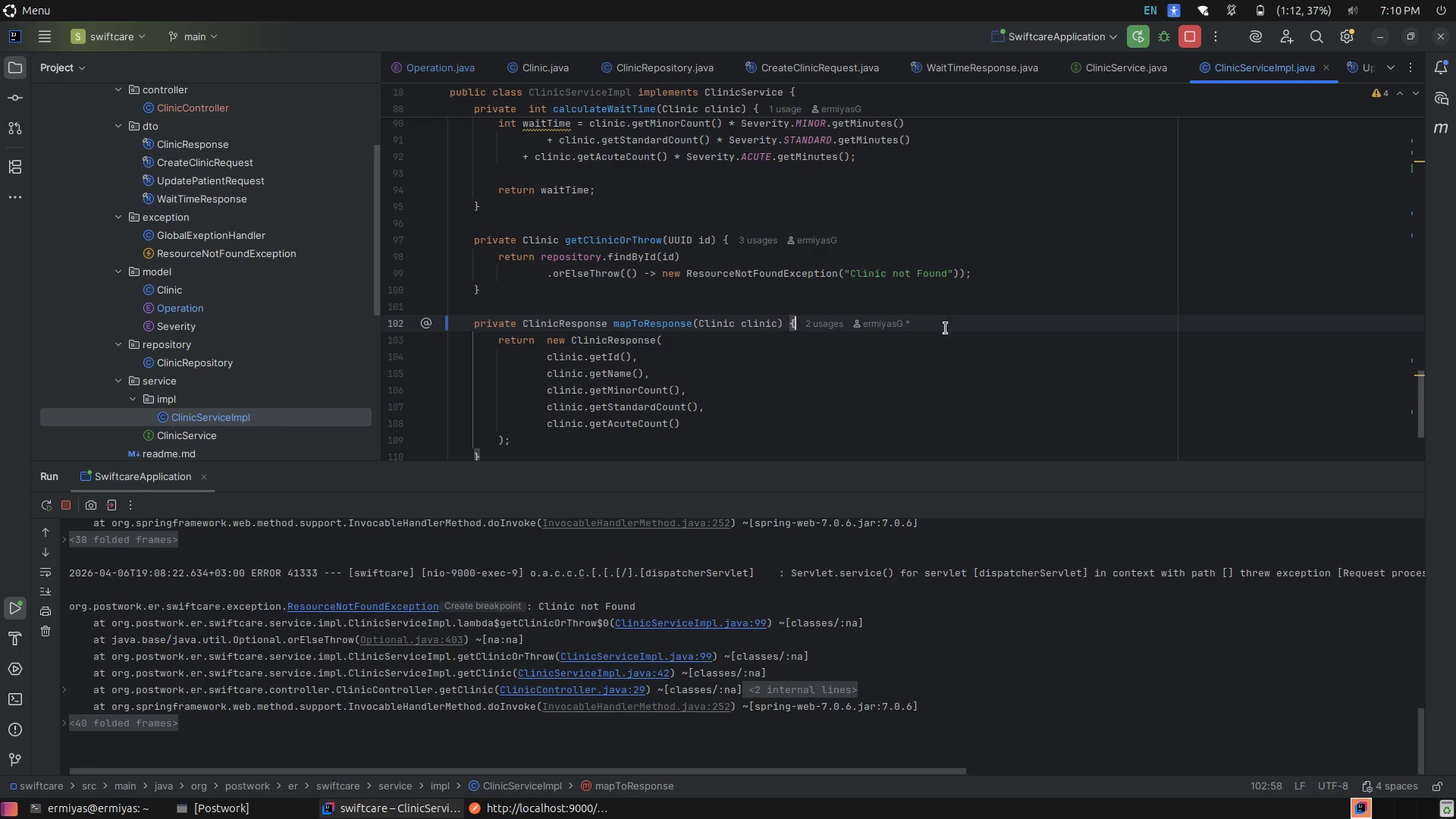 
scroll: coordinate [945, 331], scroll_direction: down, amount: 3.0
 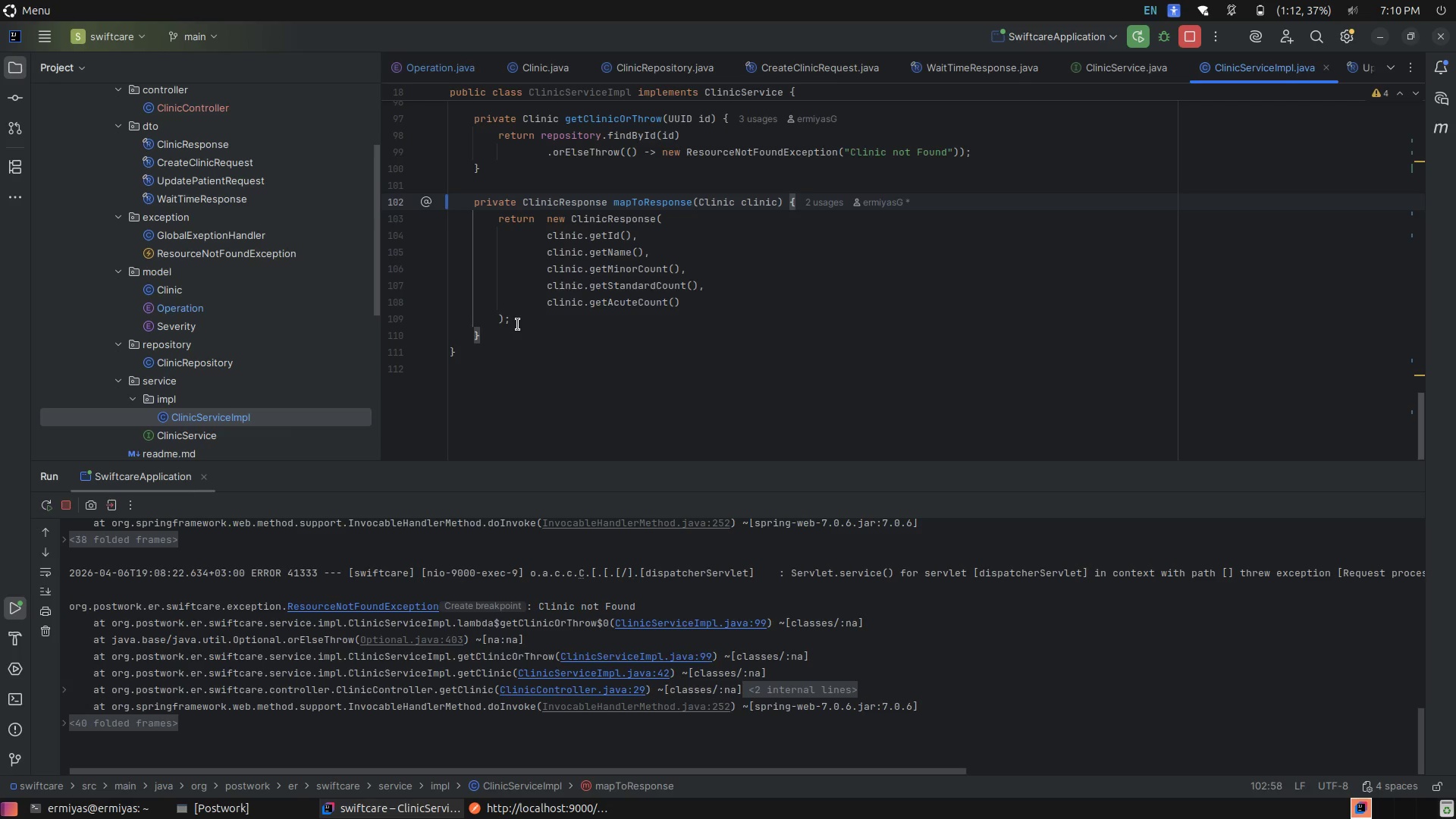 
left_click([507, 334])
 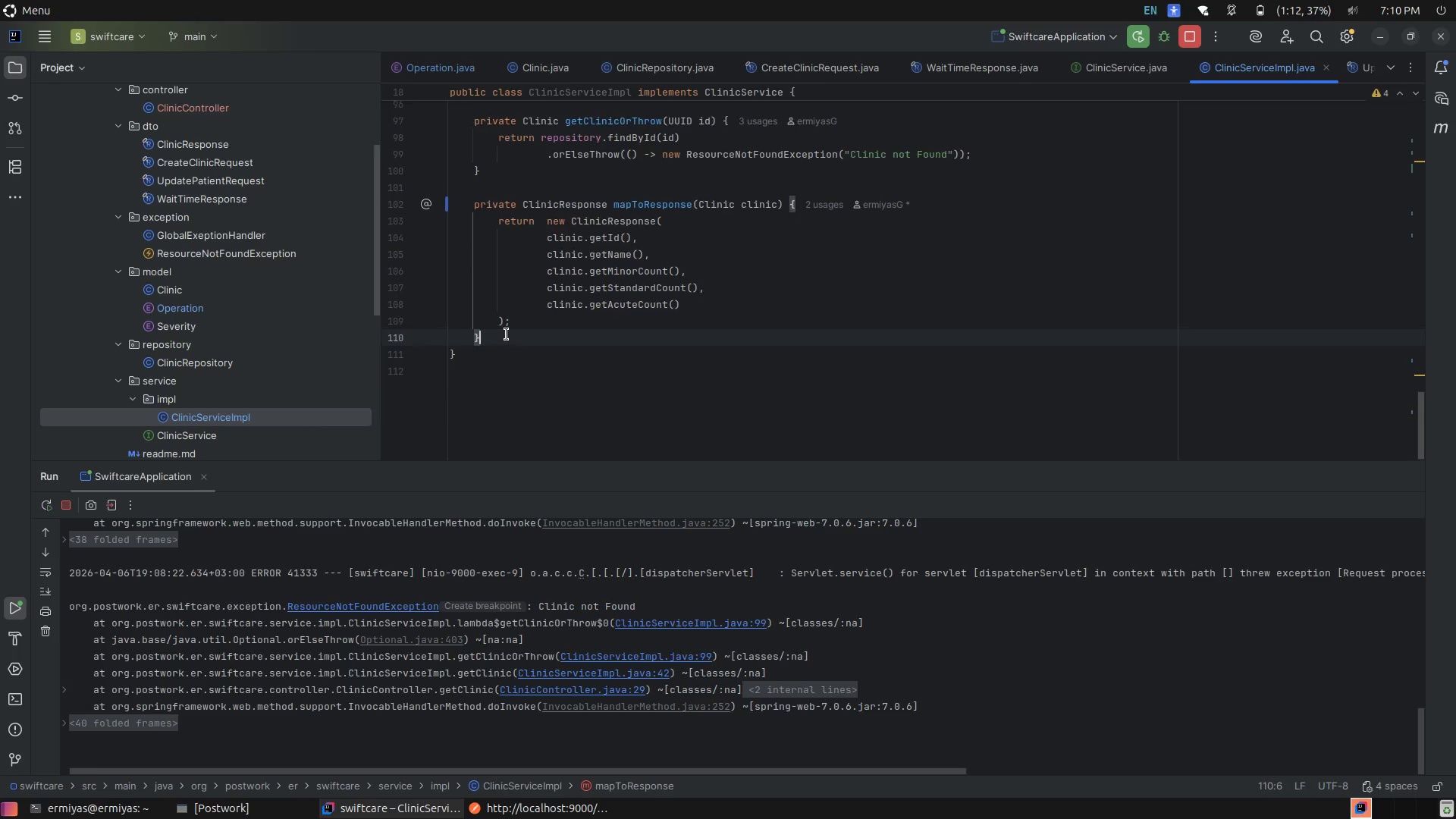 
scroll: coordinate [507, 334], scroll_direction: up, amount: 2.0
 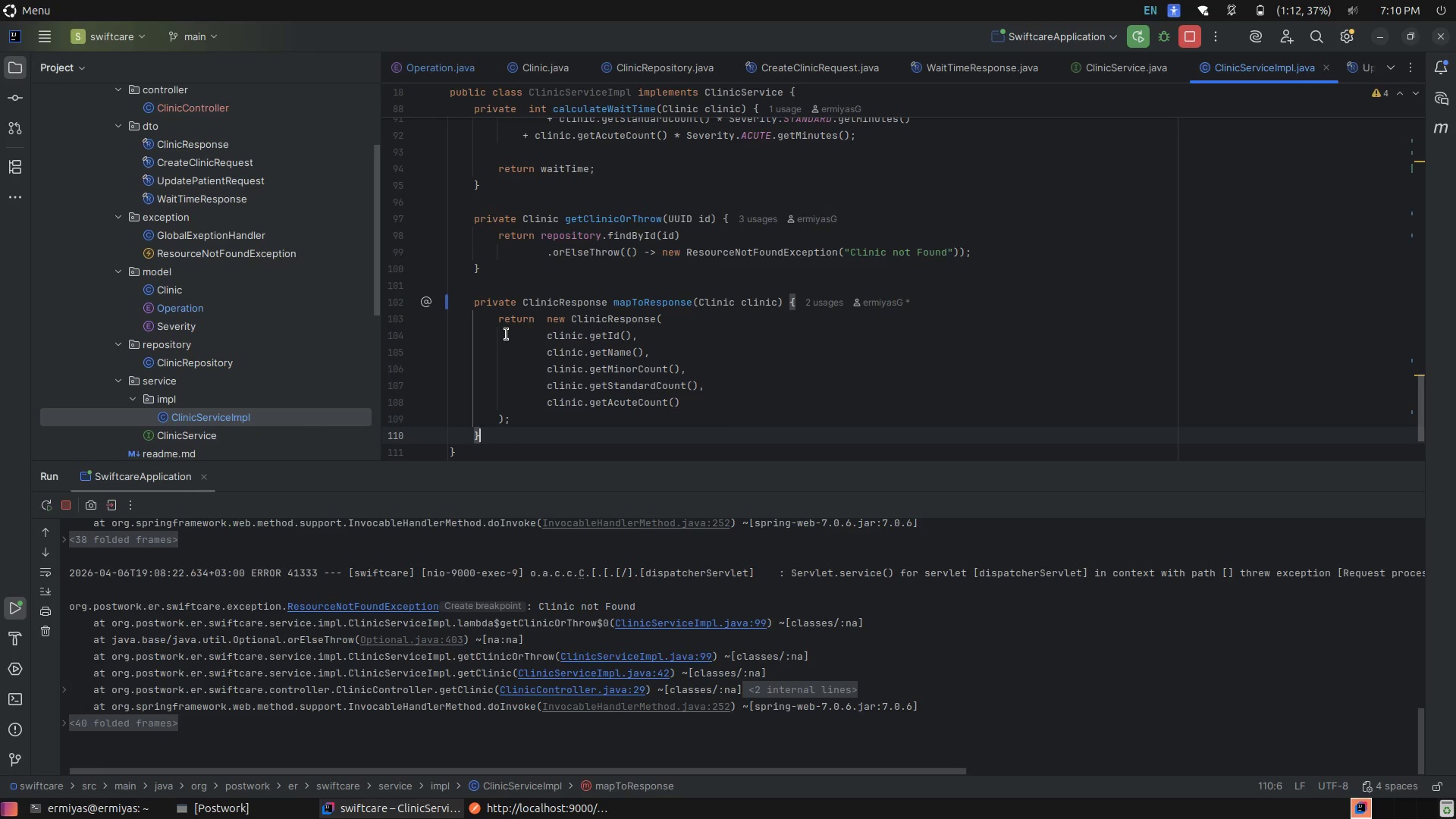 
scroll: coordinate [507, 334], scroll_direction: down, amount: 1.0
 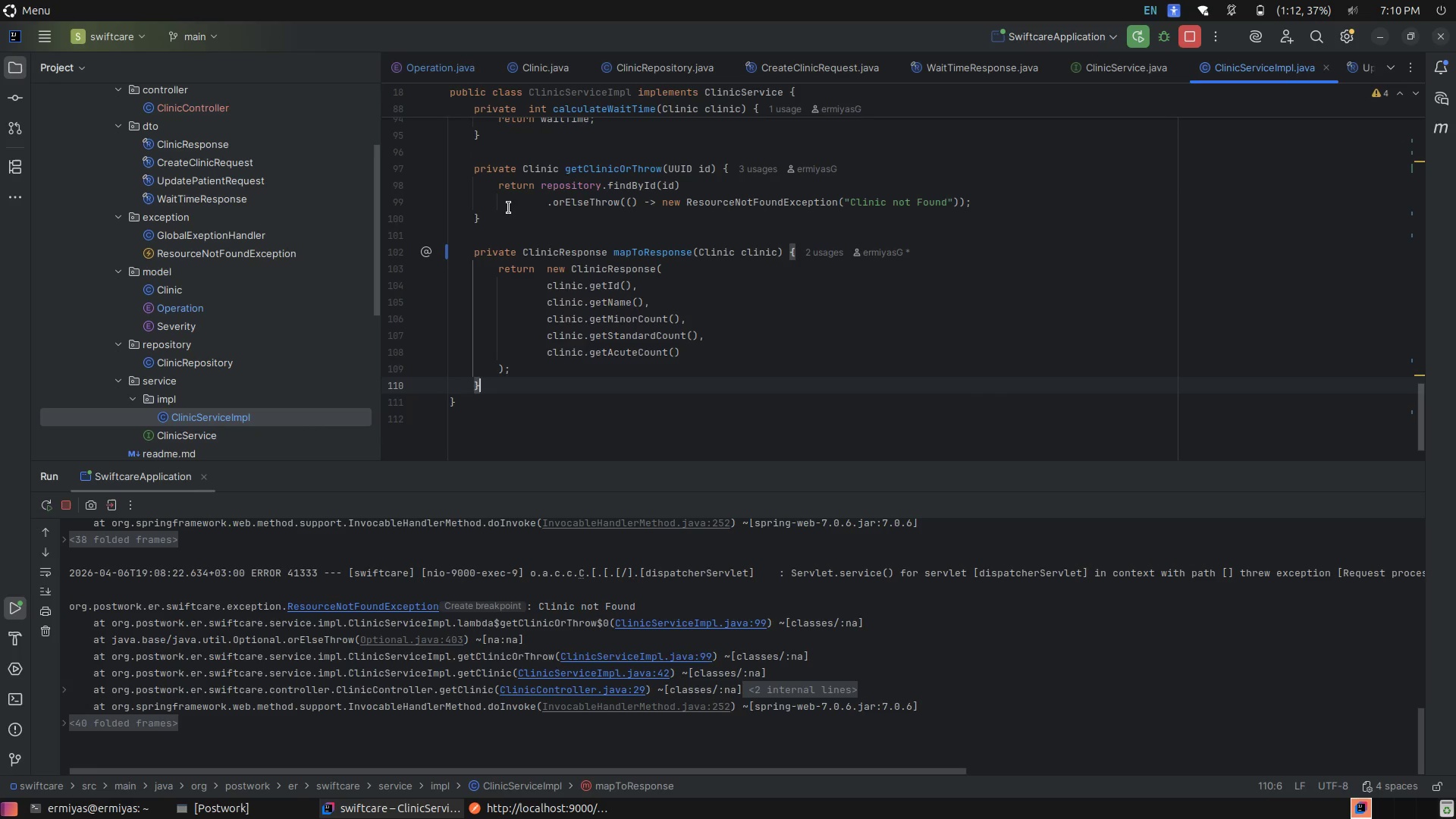 
left_click([501, 218])
 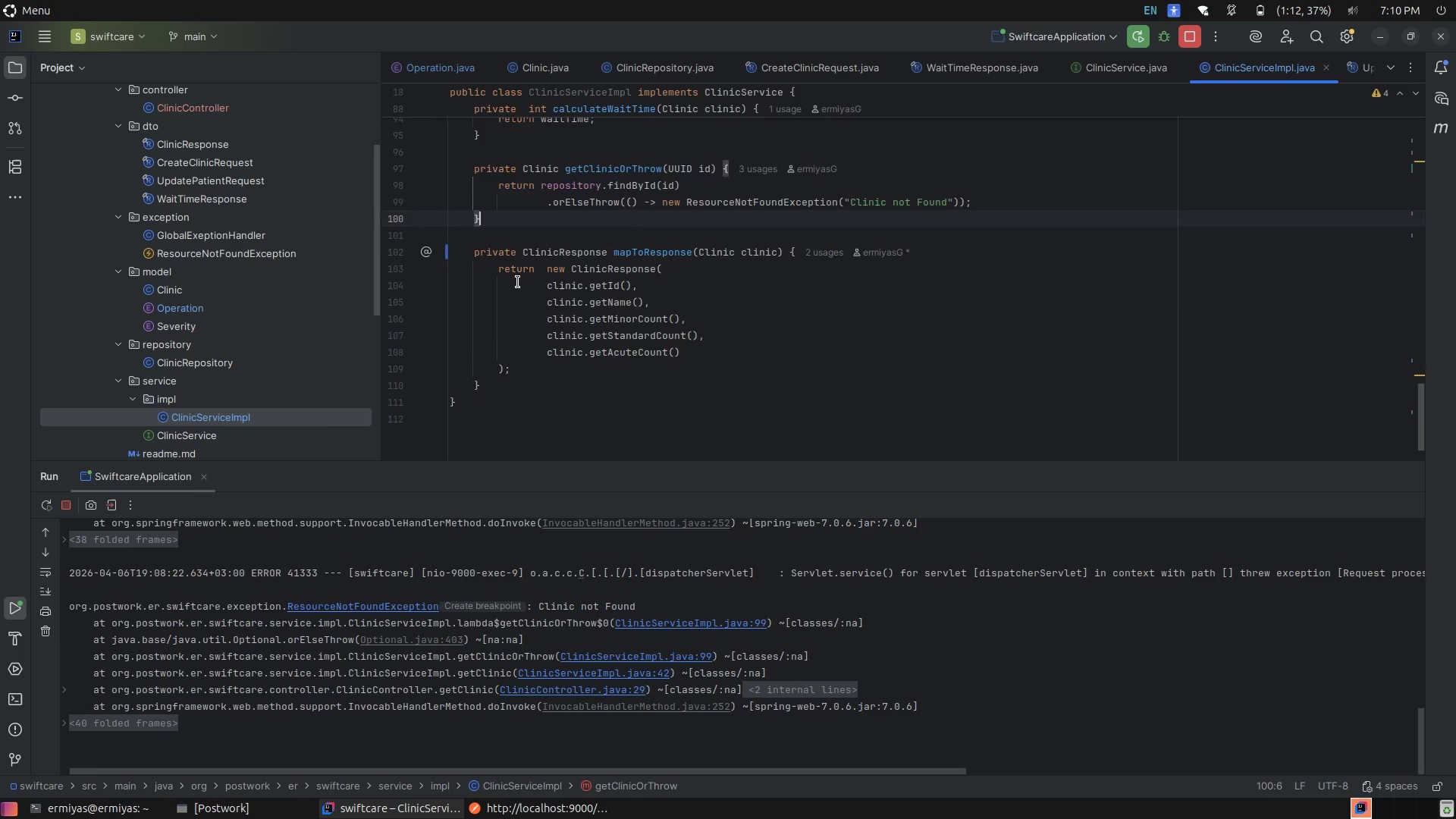 
scroll: coordinate [518, 282], scroll_direction: up, amount: 4.0
 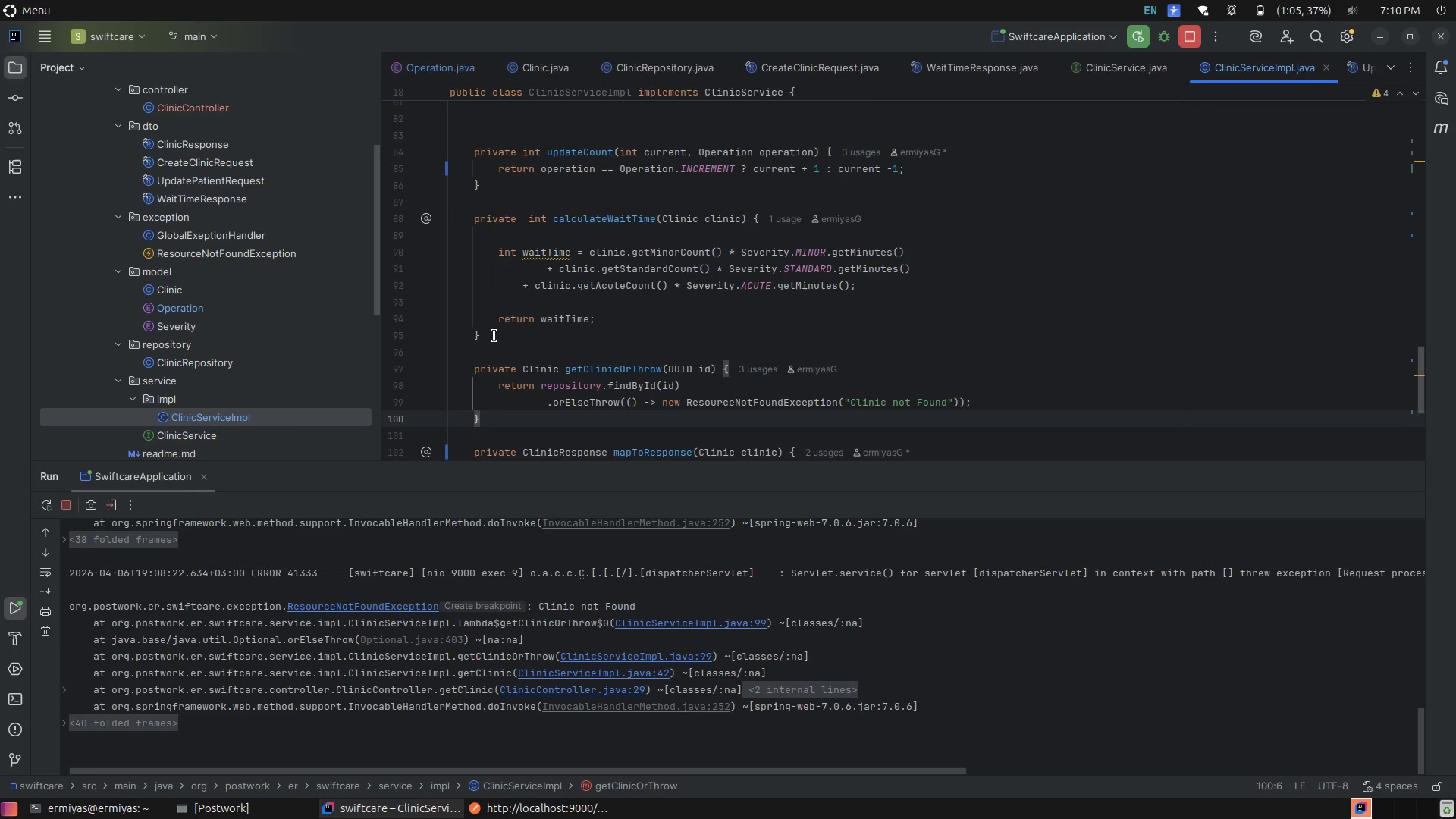 
left_click([494, 336])
 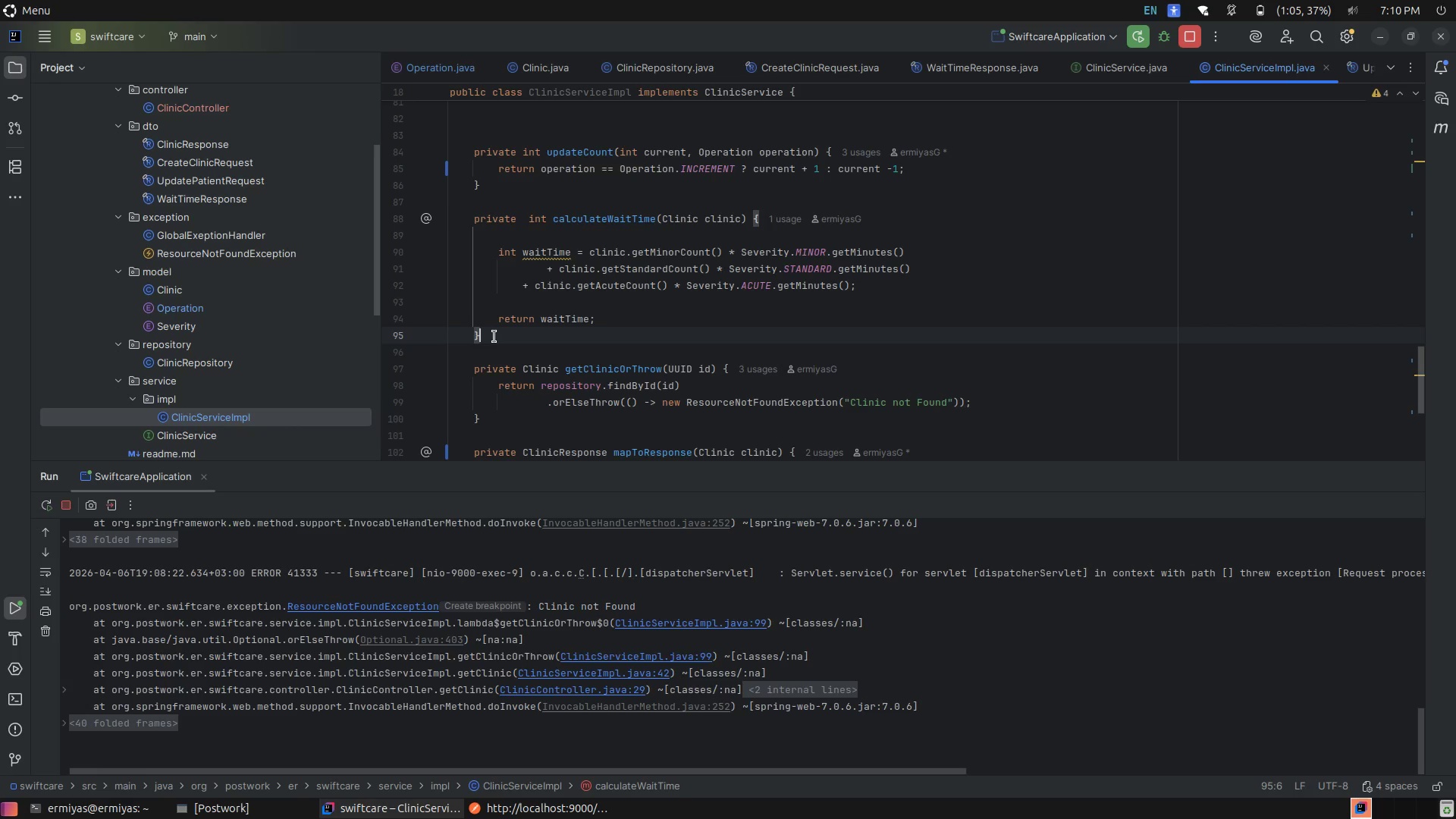 
scroll: coordinate [927, 289], scroll_direction: down, amount: 1.0
 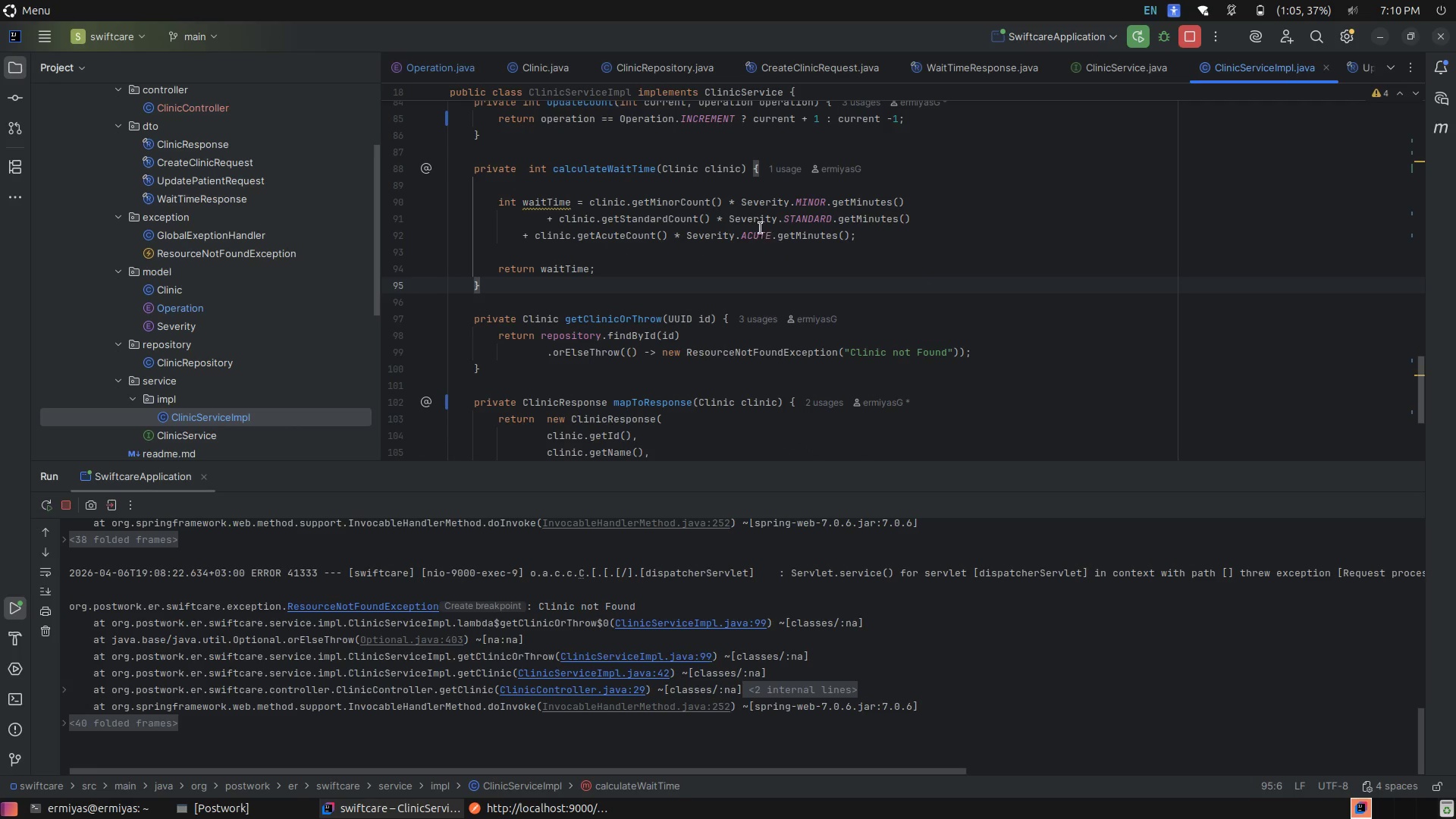 
left_click([761, 228])
 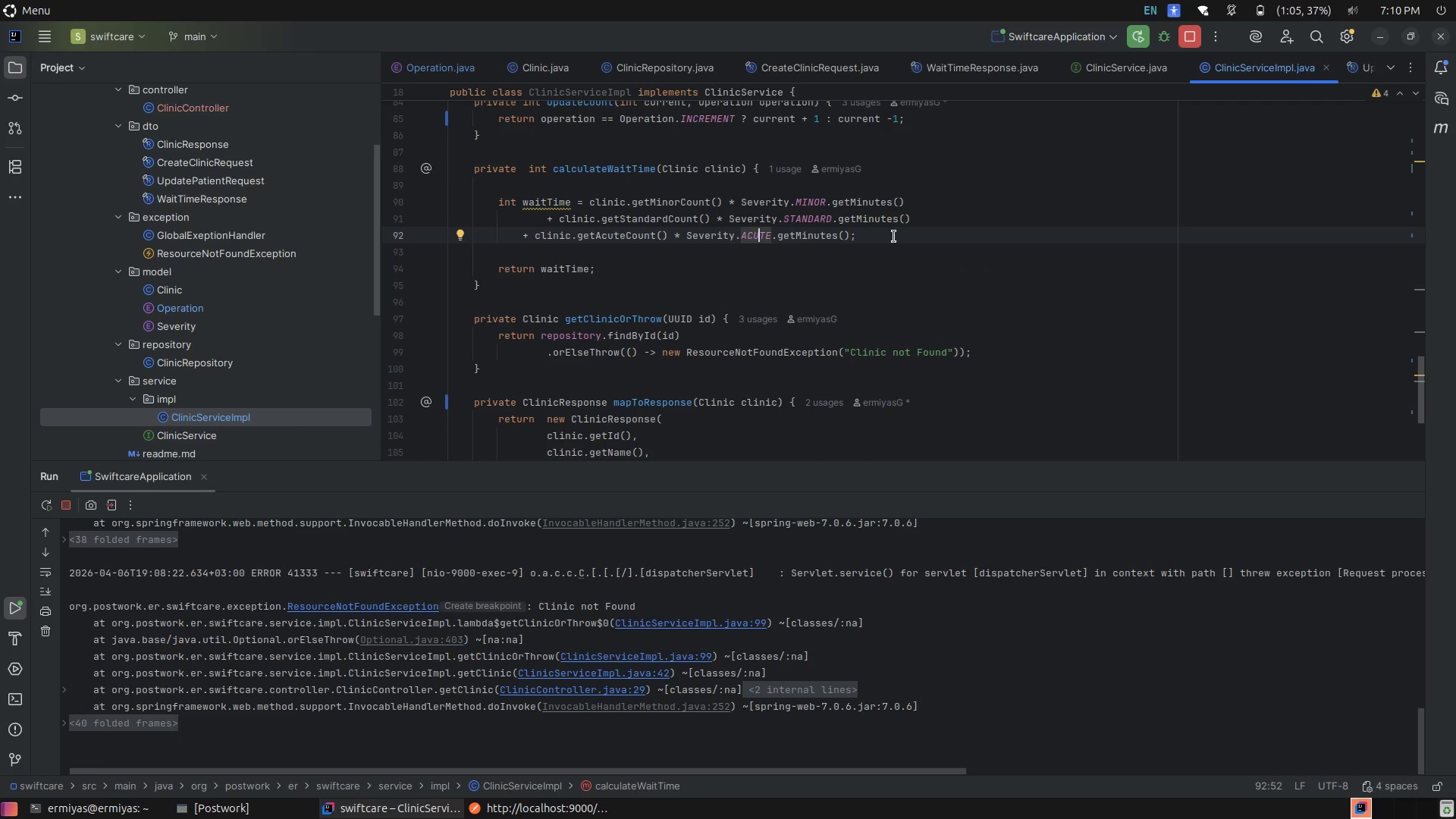 
left_click([914, 228])
 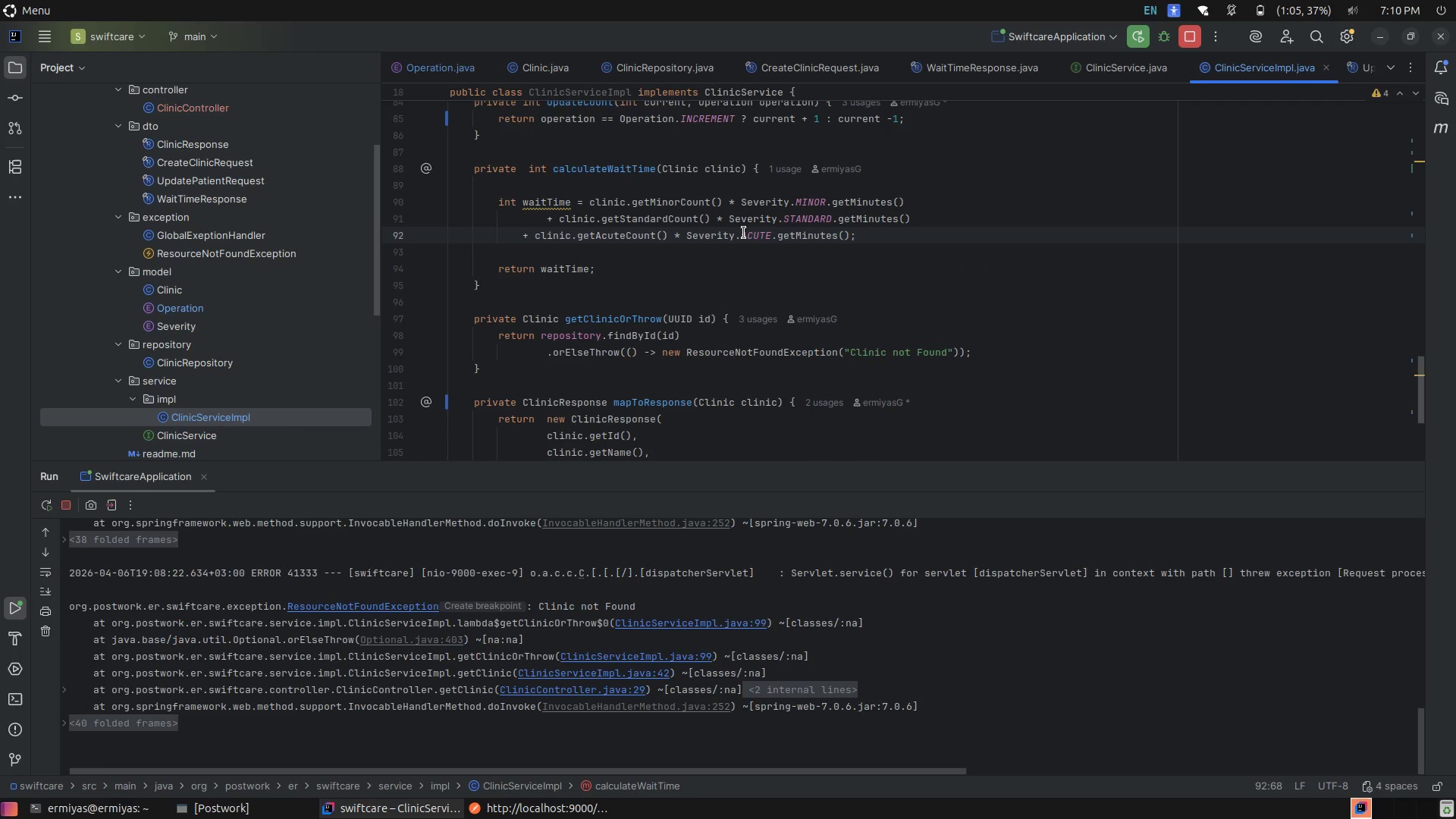 
left_click([744, 233])
 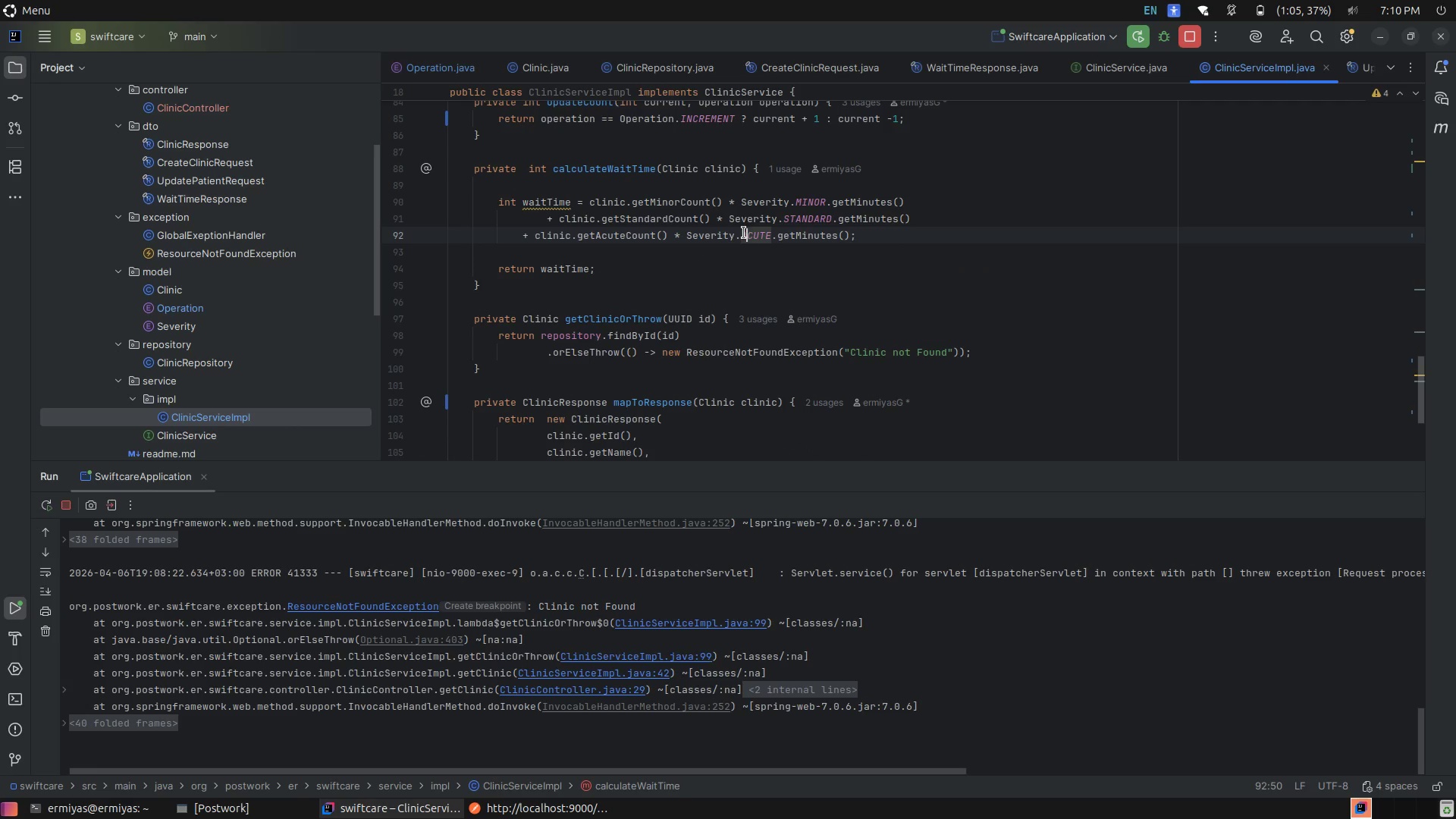 
left_click([744, 233])
 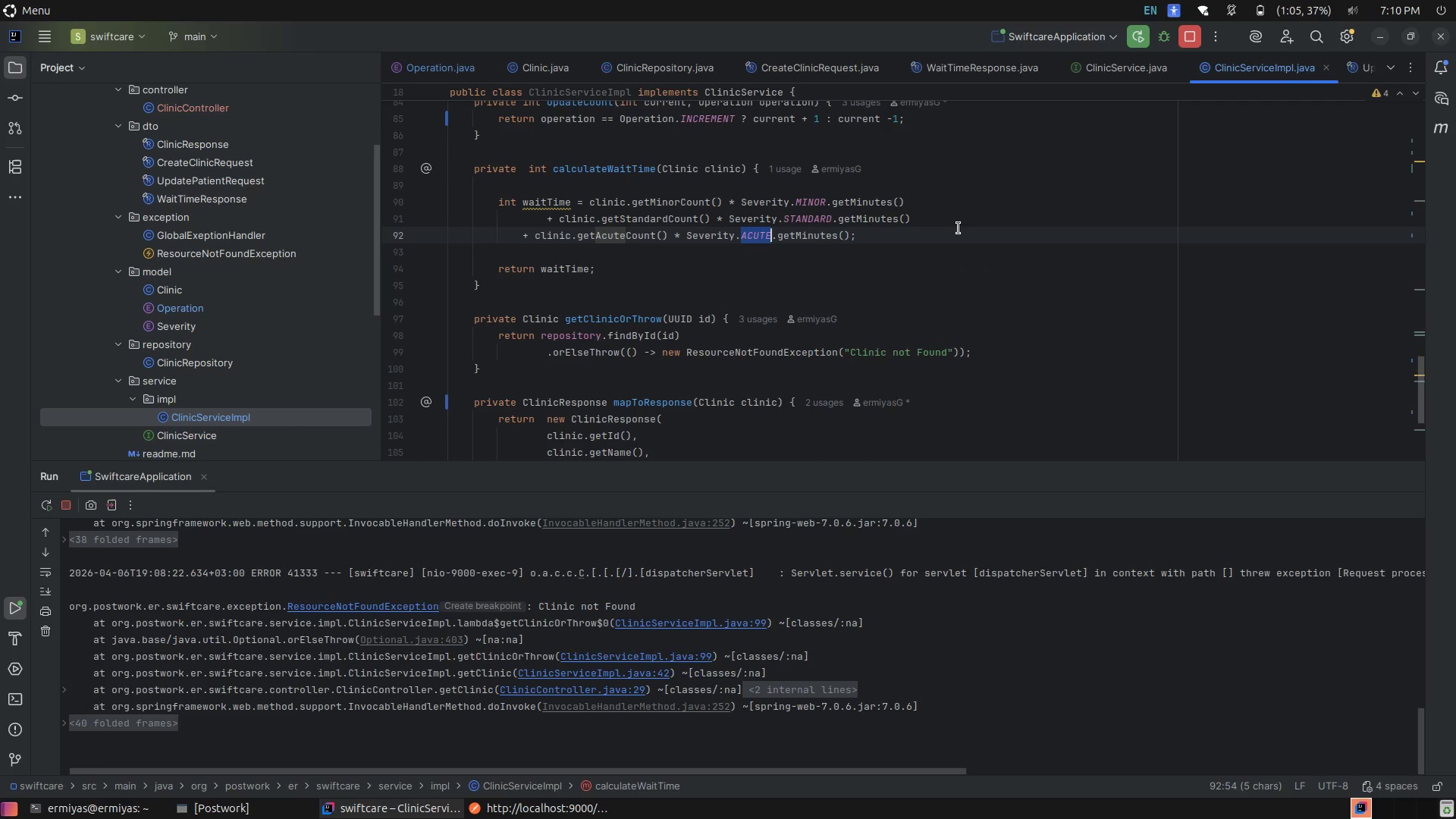 
left_click([959, 228])
 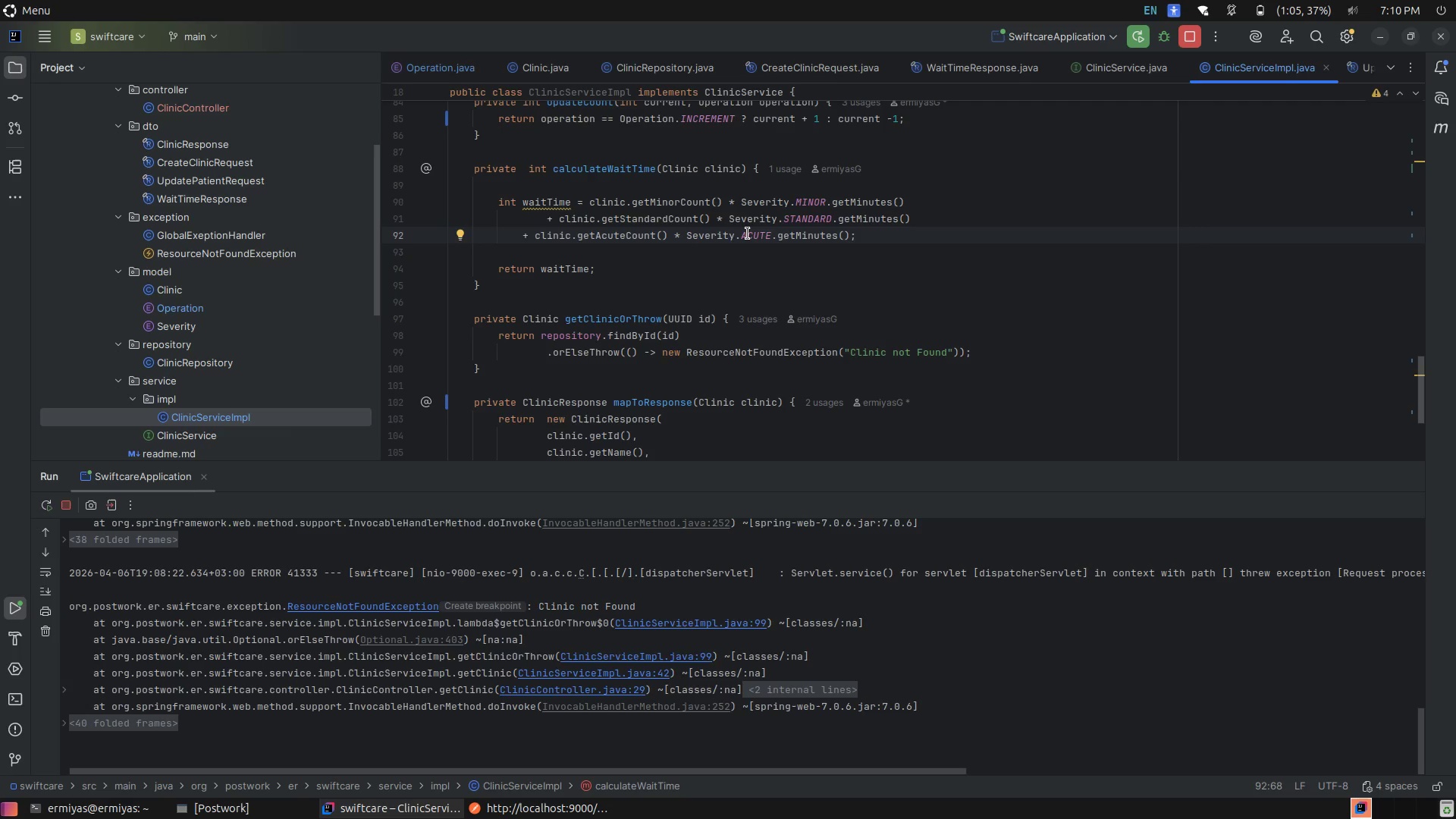 
left_click([748, 234])
 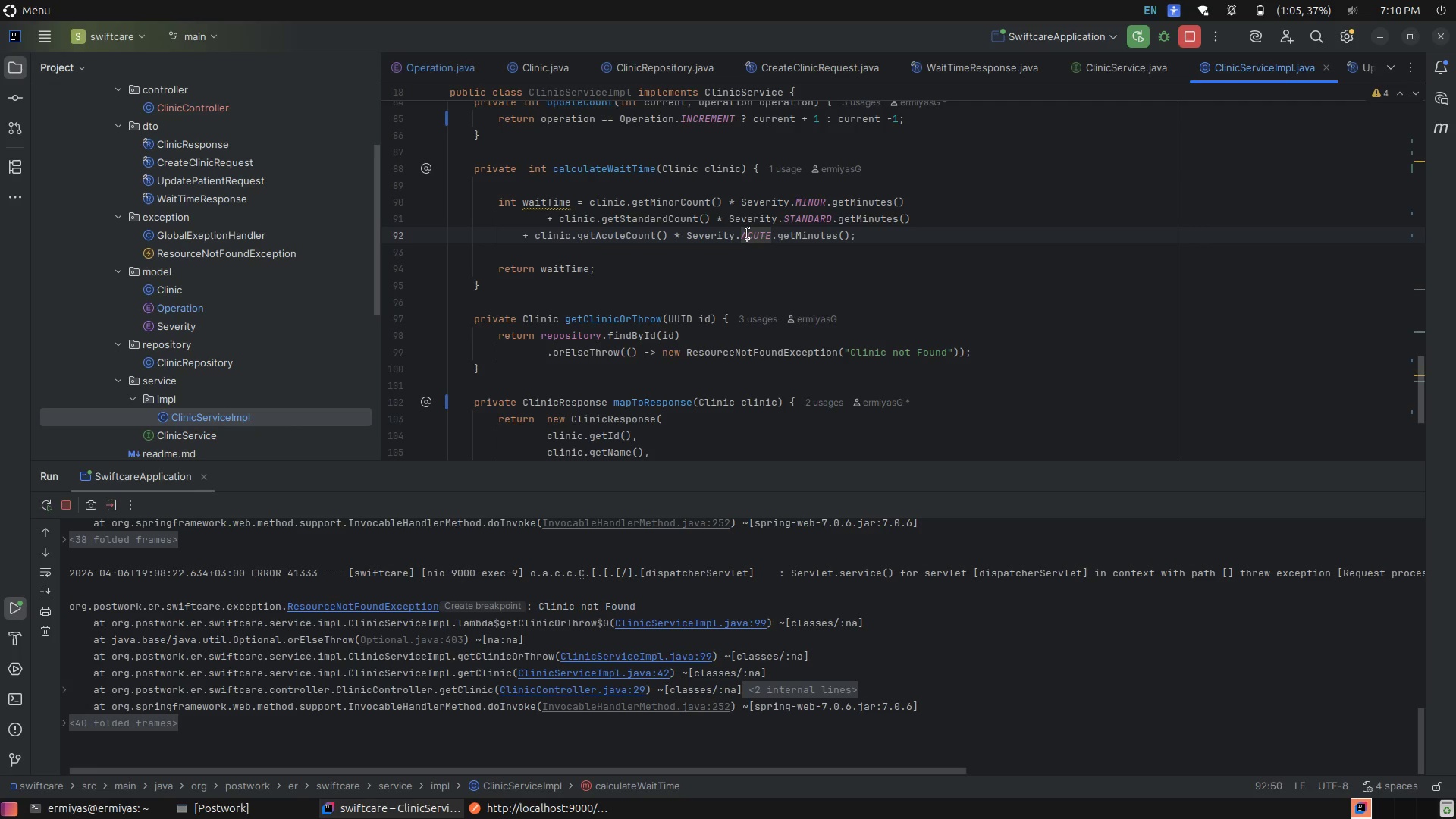 
left_click([748, 234])
 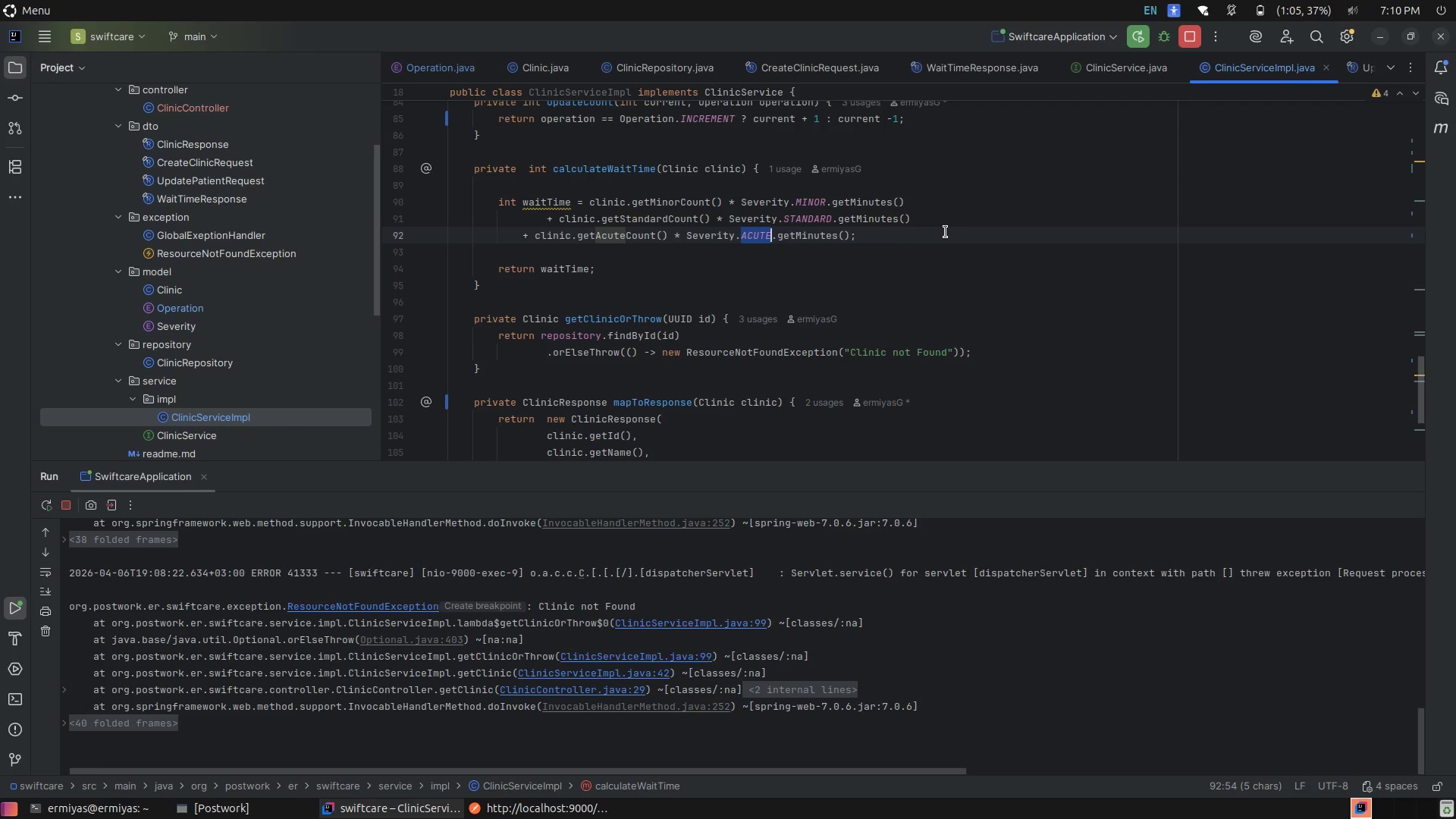 
left_click([946, 232])
 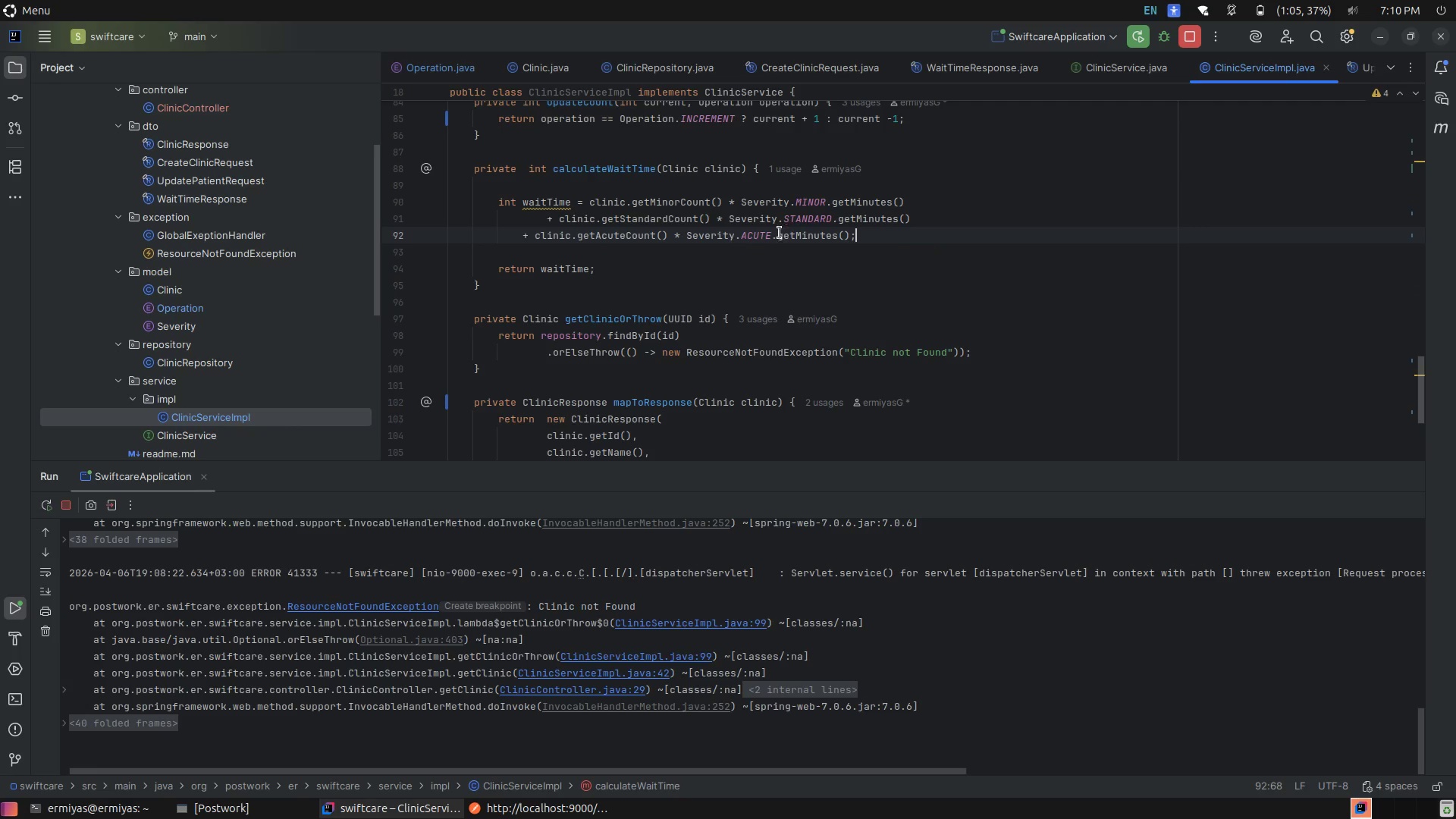 
mouse_move([740, 236])
 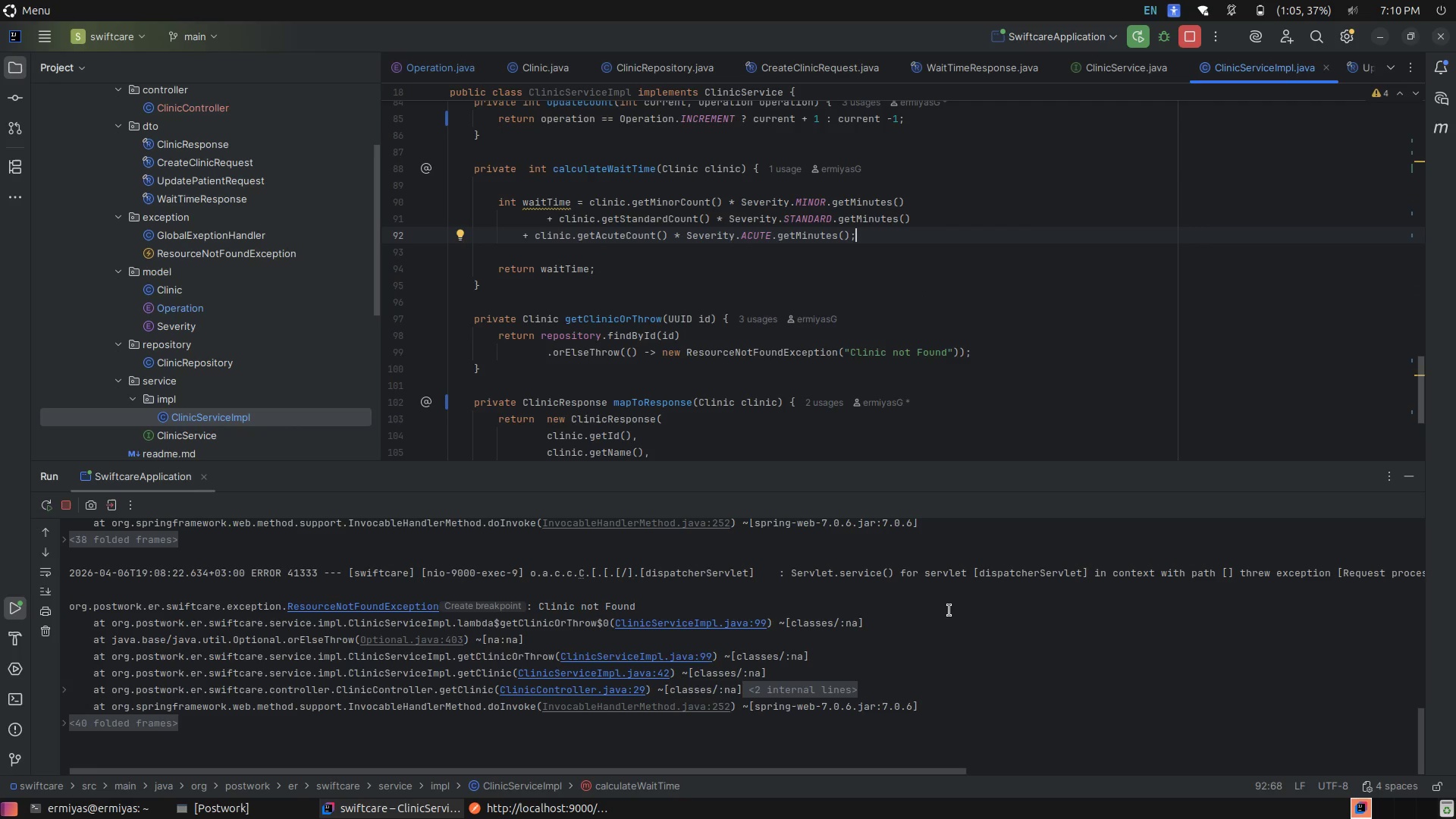 
scroll: coordinate [949, 610], scroll_direction: up, amount: 3.0
 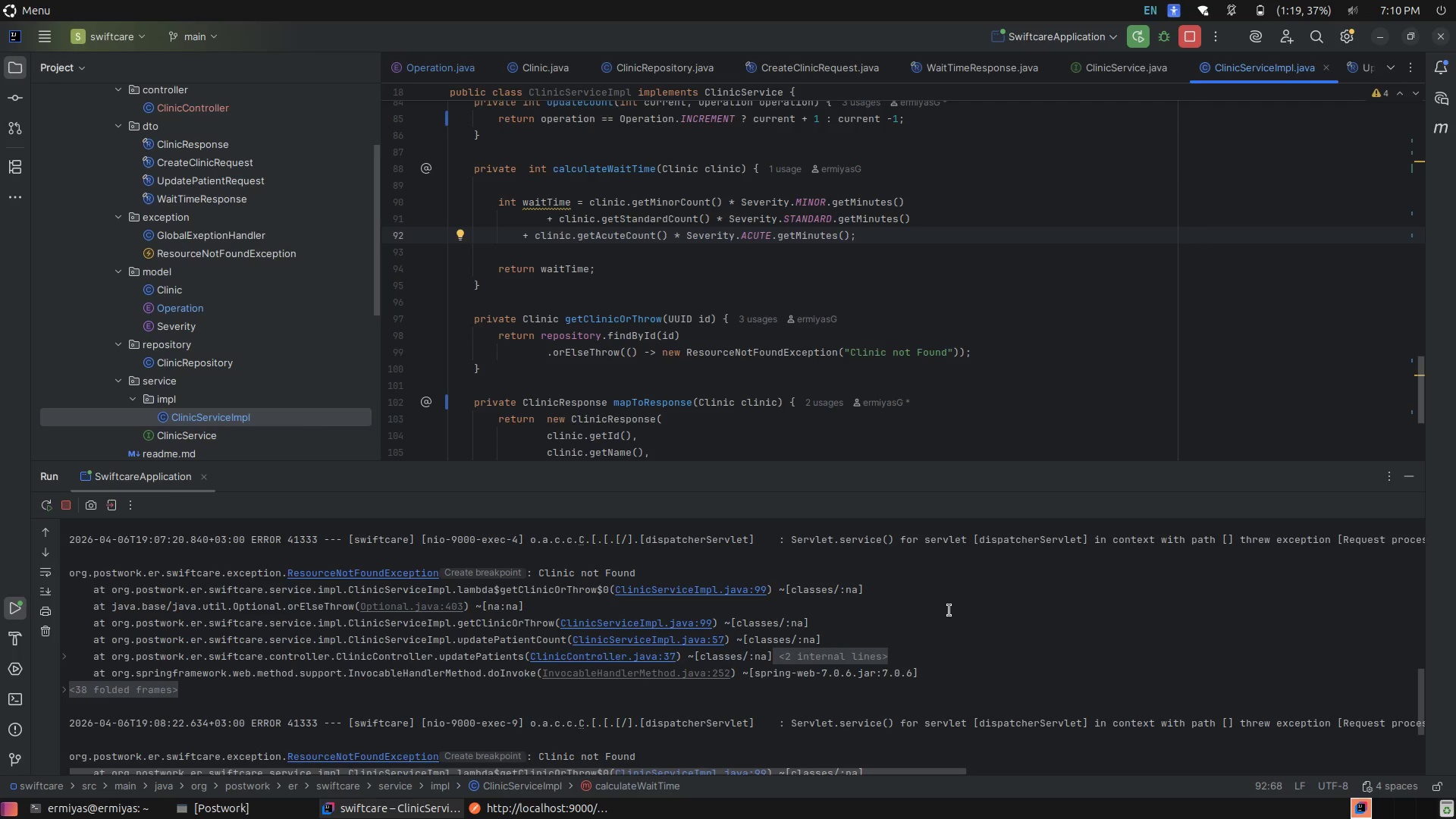 
wait(5.88)
 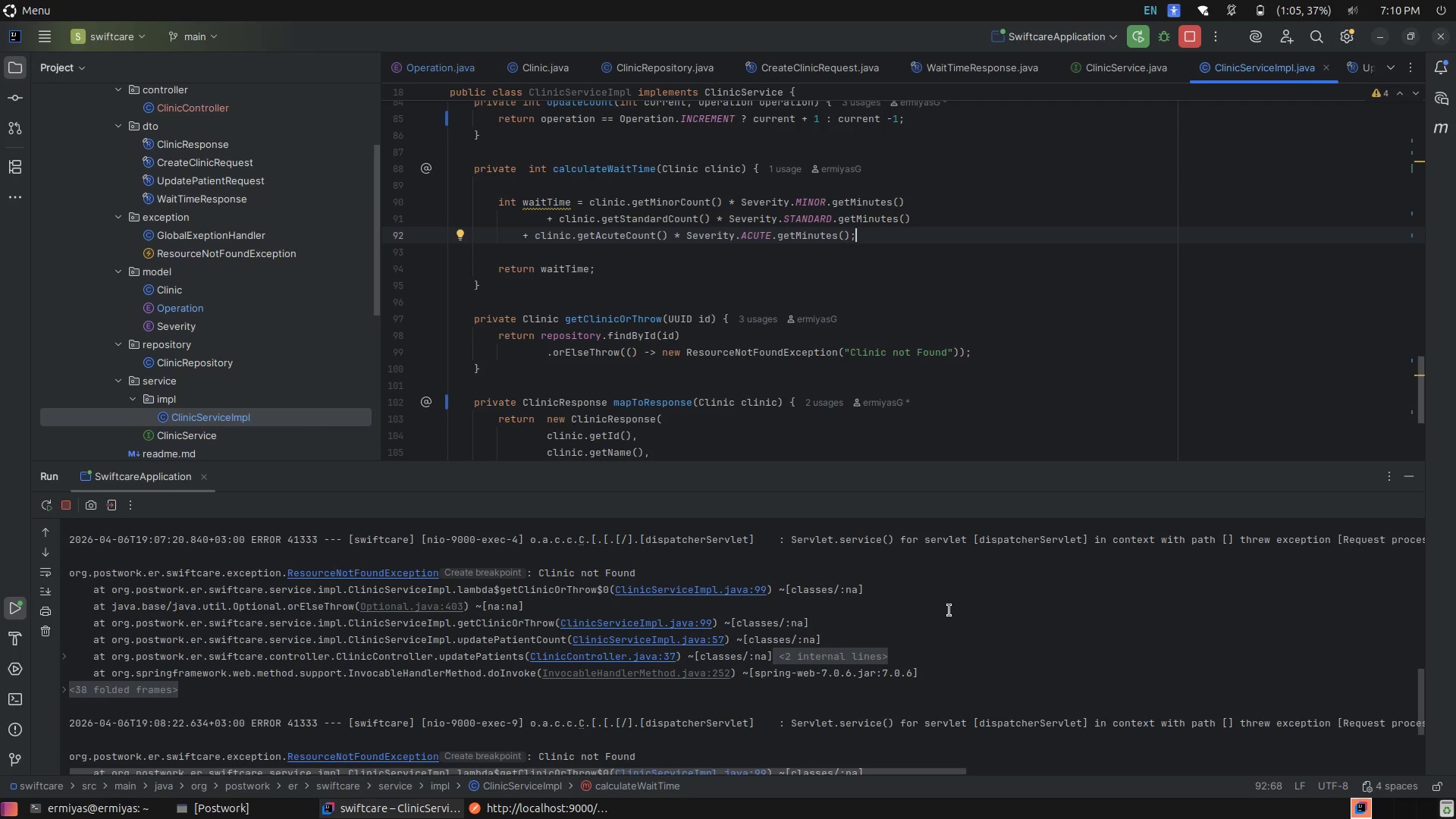 
scroll: coordinate [946, 614], scroll_direction: down, amount: 4.0
 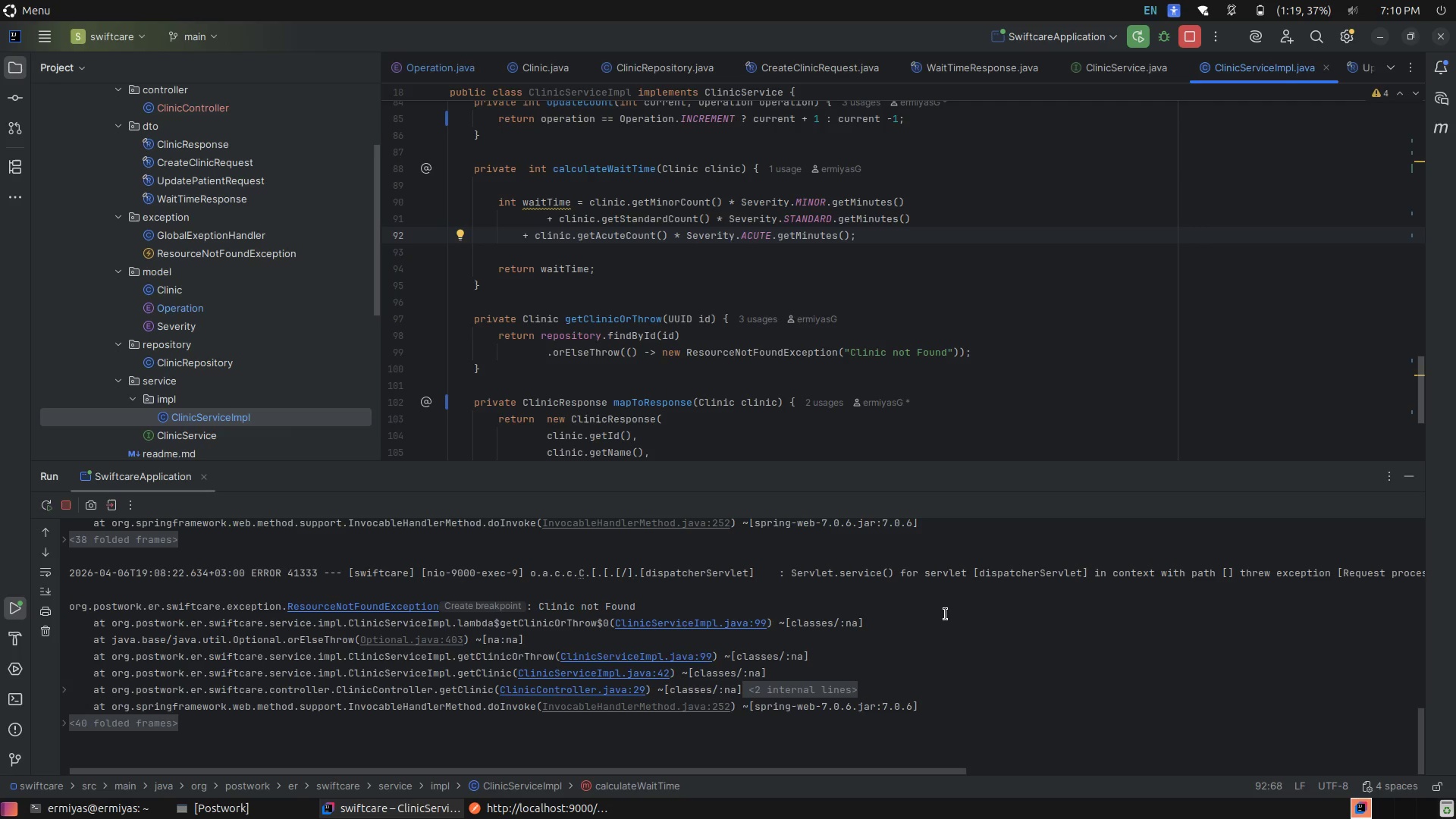 
scroll: coordinate [946, 614], scroll_direction: up, amount: 4.0
 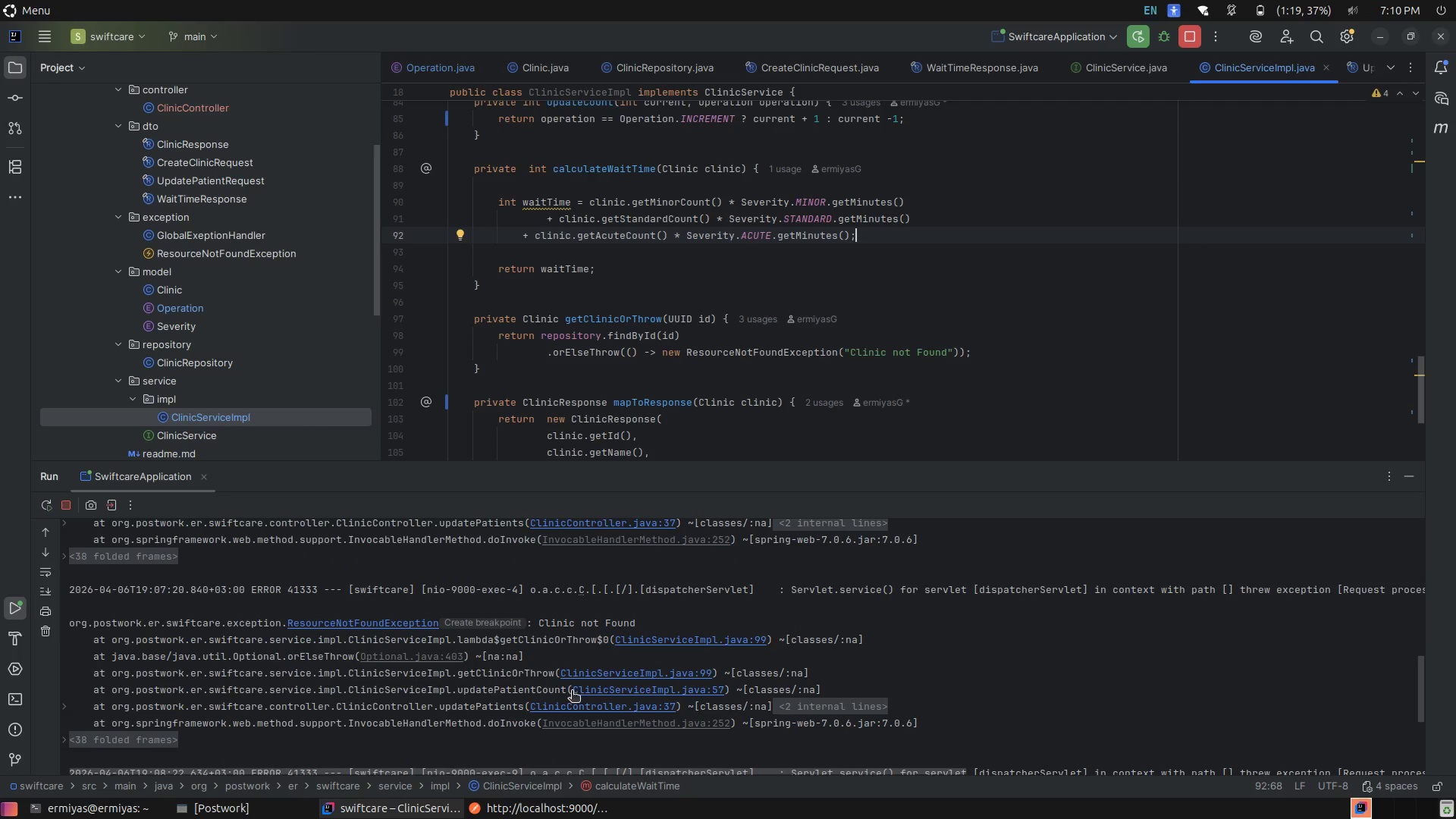 
left_click([504, 818])
 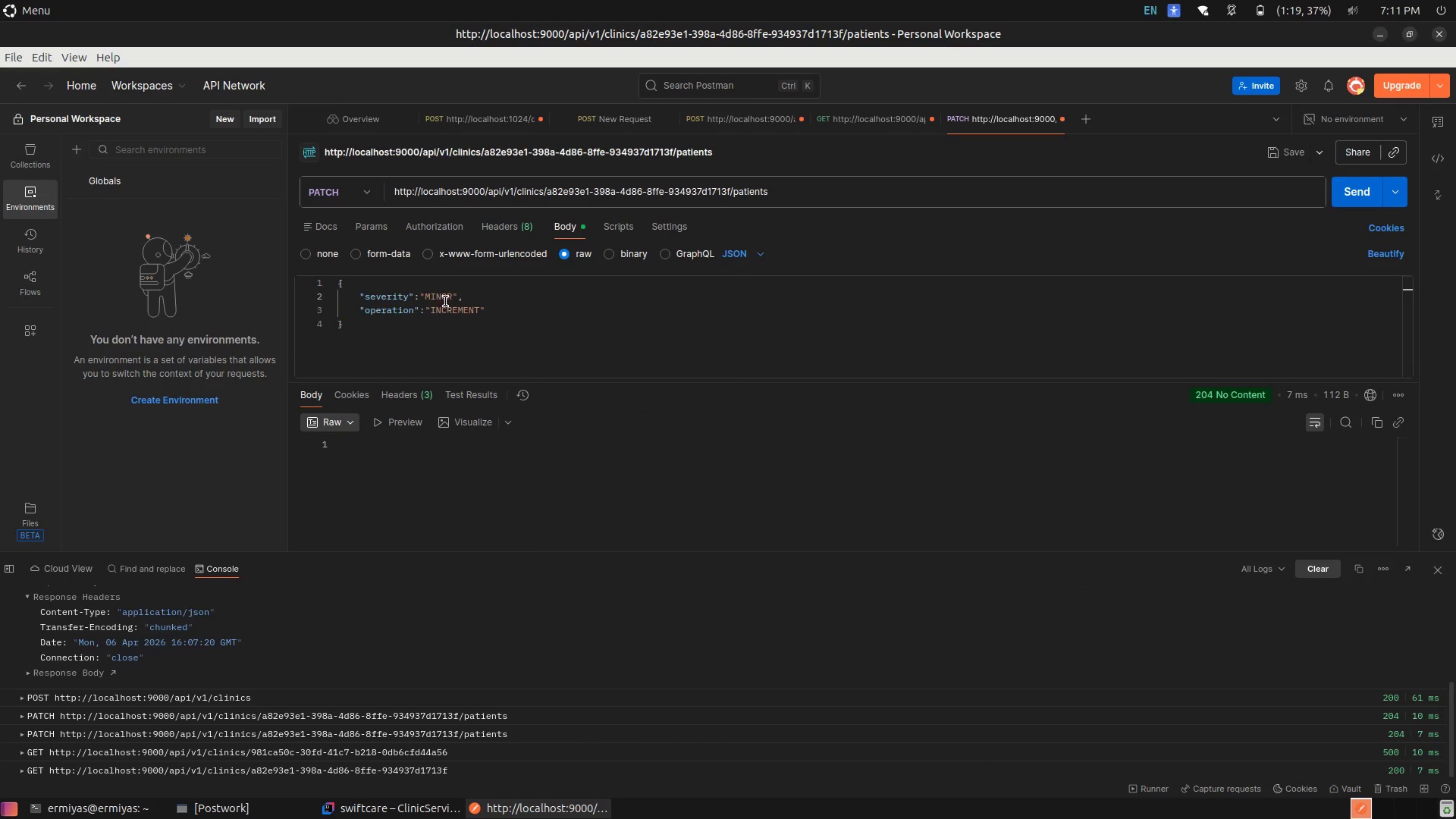 
left_click([438, 288])
 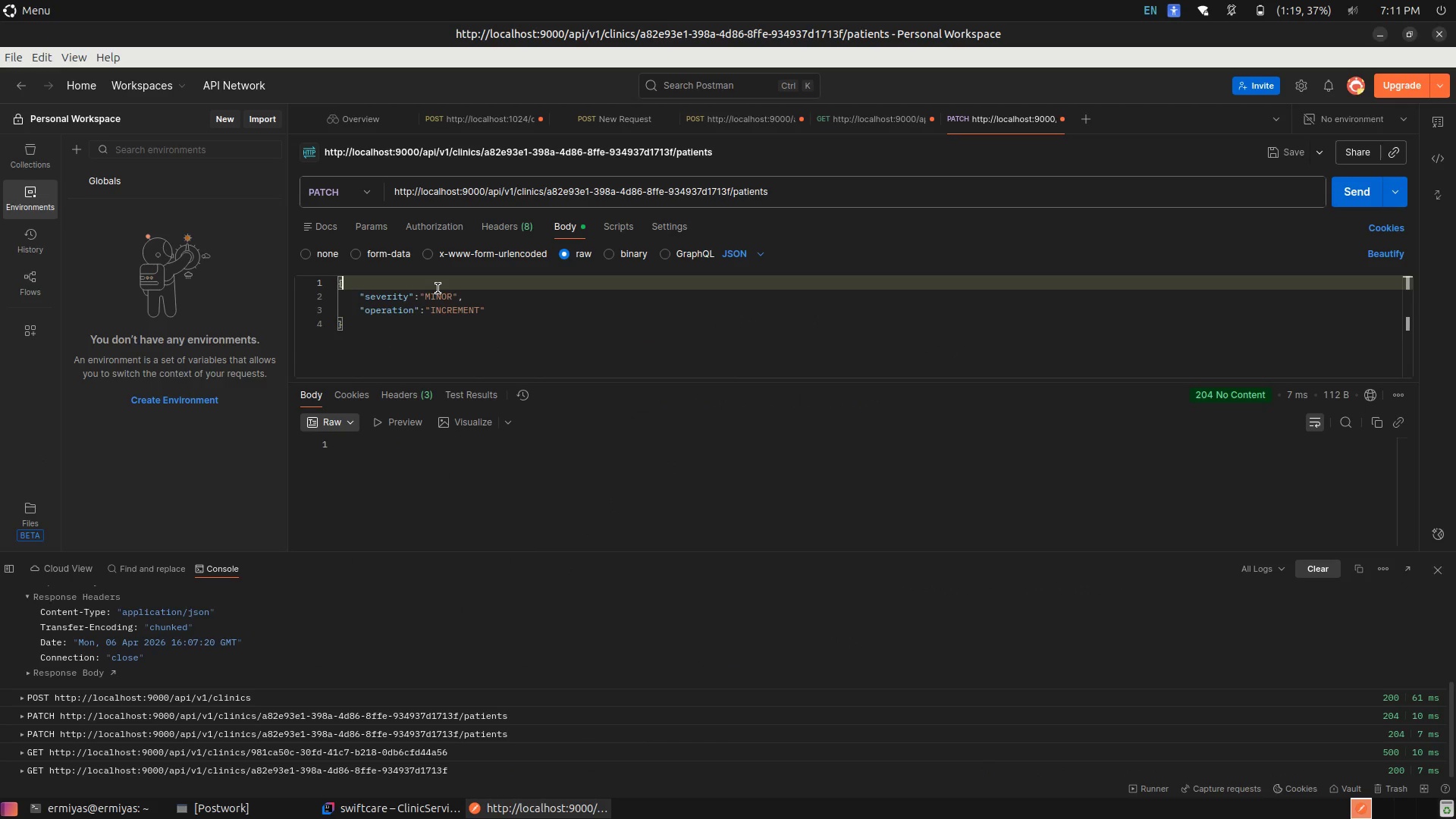 
left_click([438, 288])
 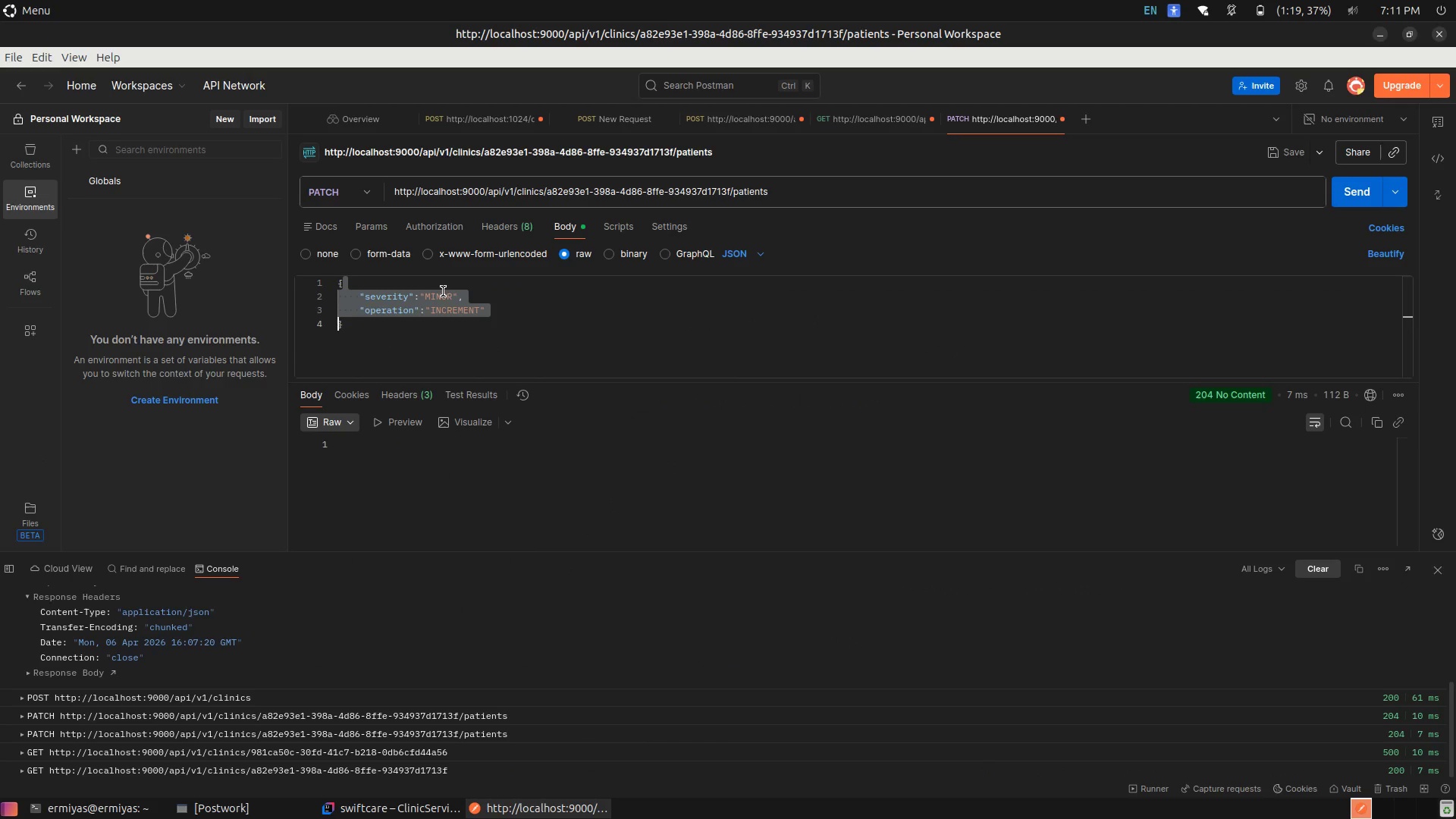 
left_click([443, 291])
 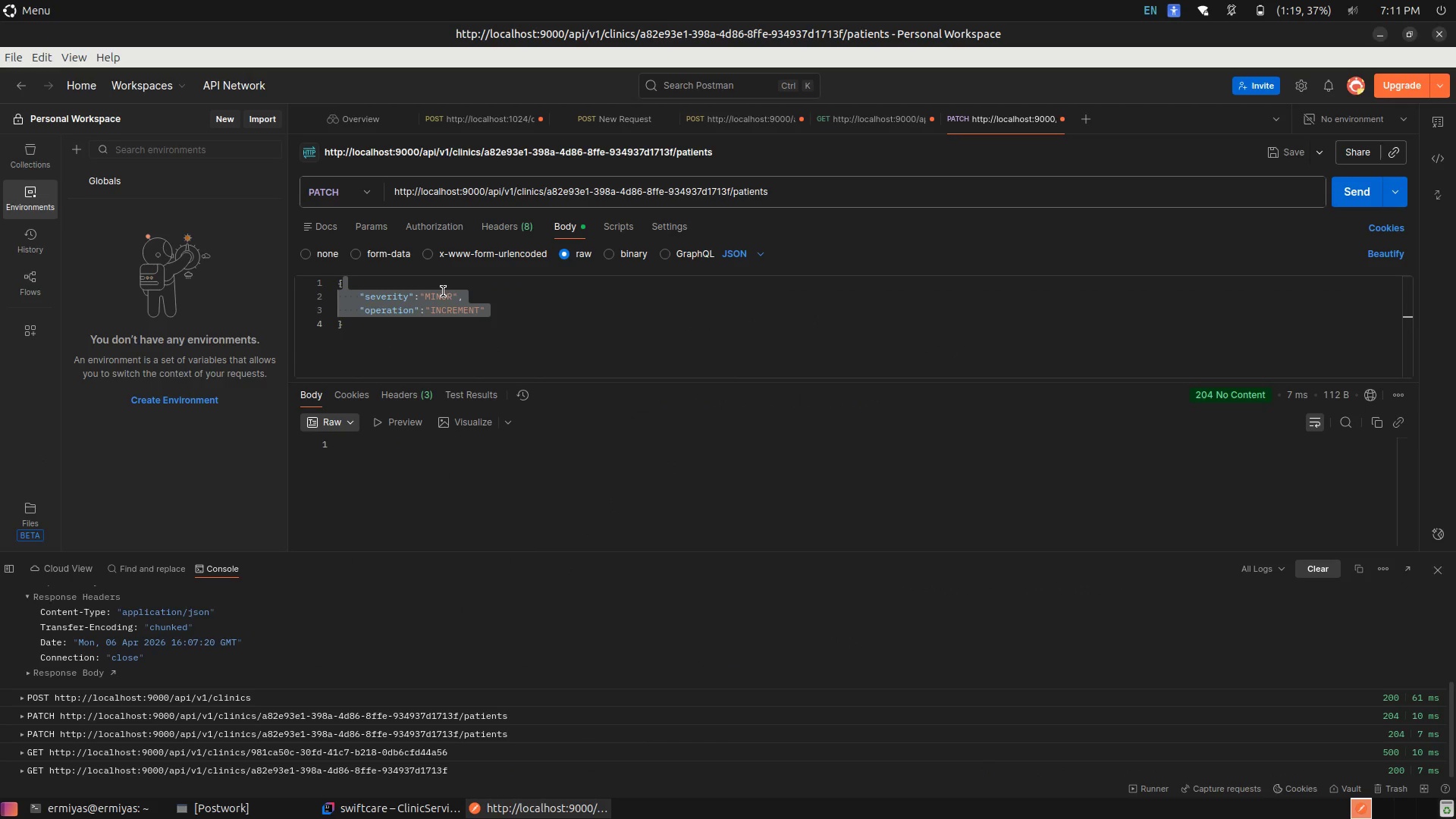 
left_click([443, 291])
 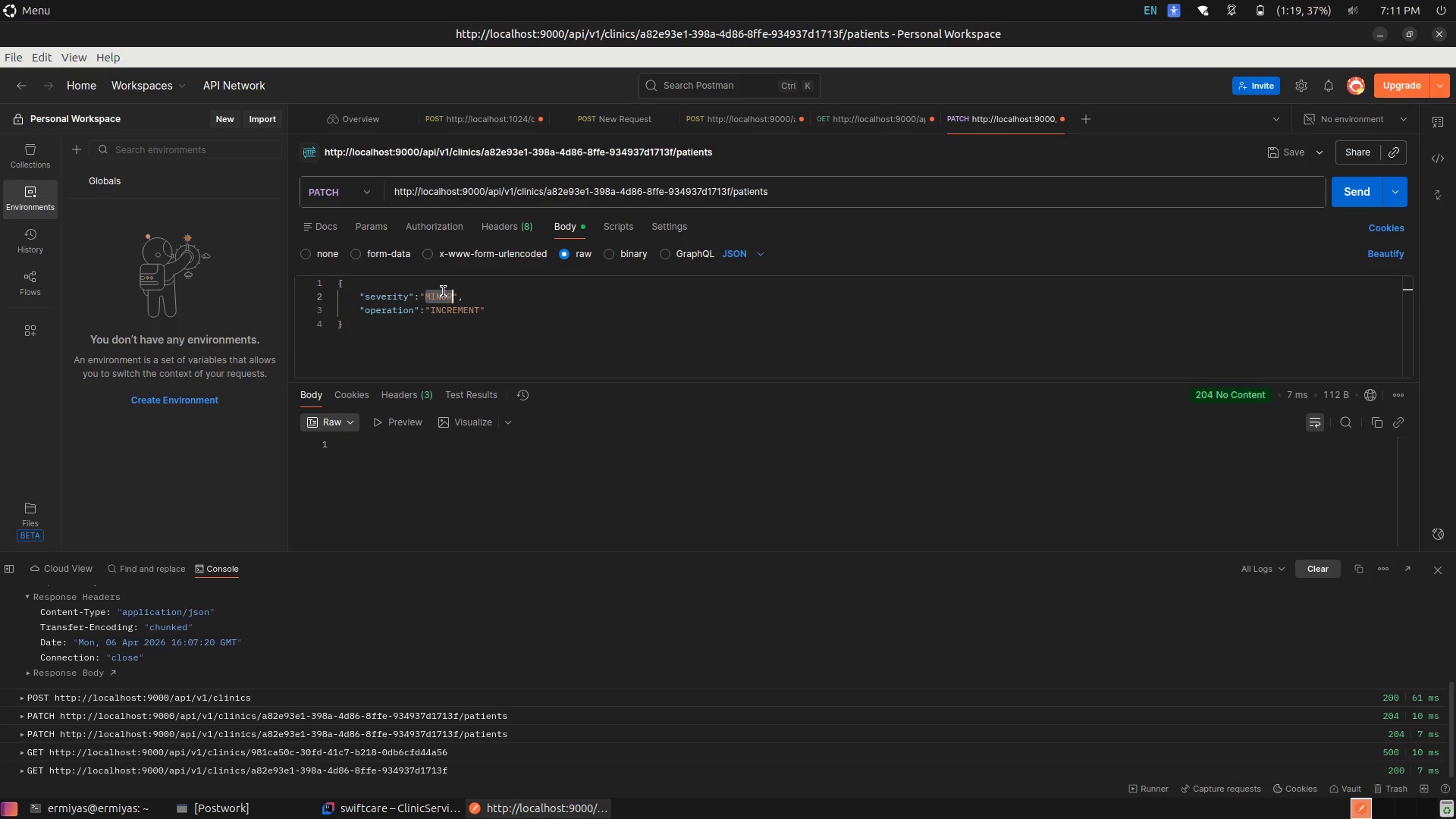 
type(STANA)
 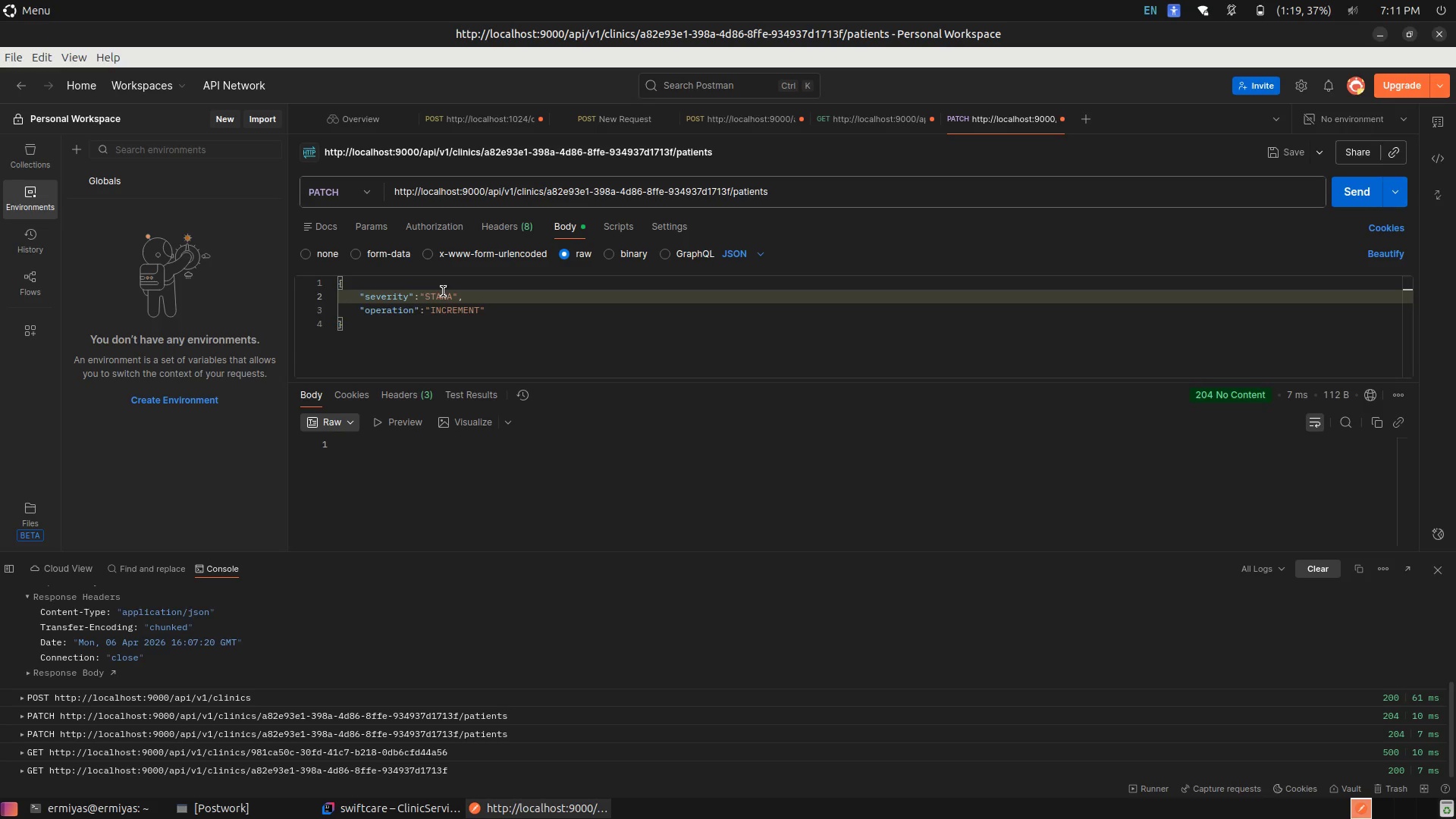 
key(Backspace)
type(DARD)
 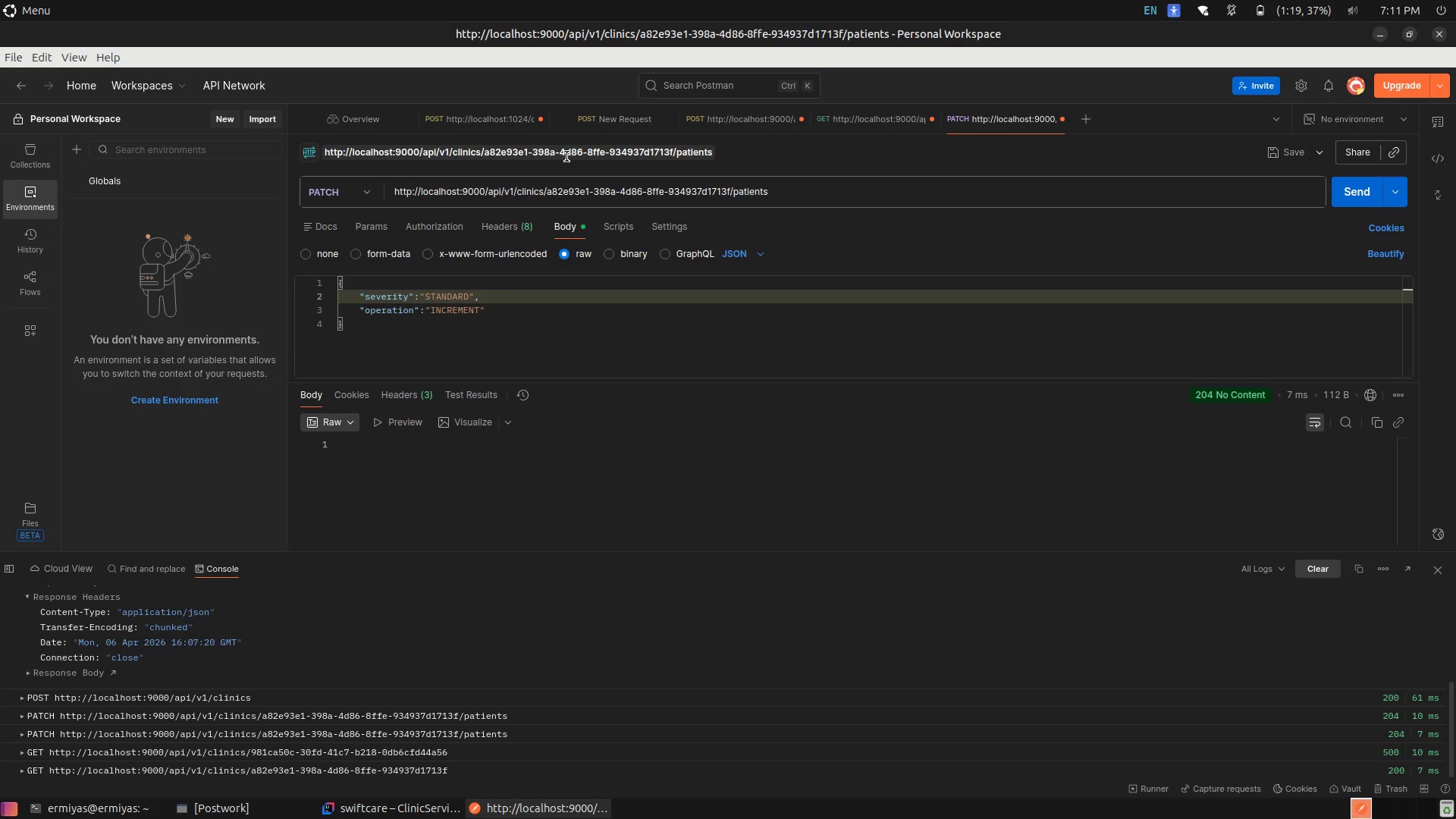 
left_click([1356, 193])
 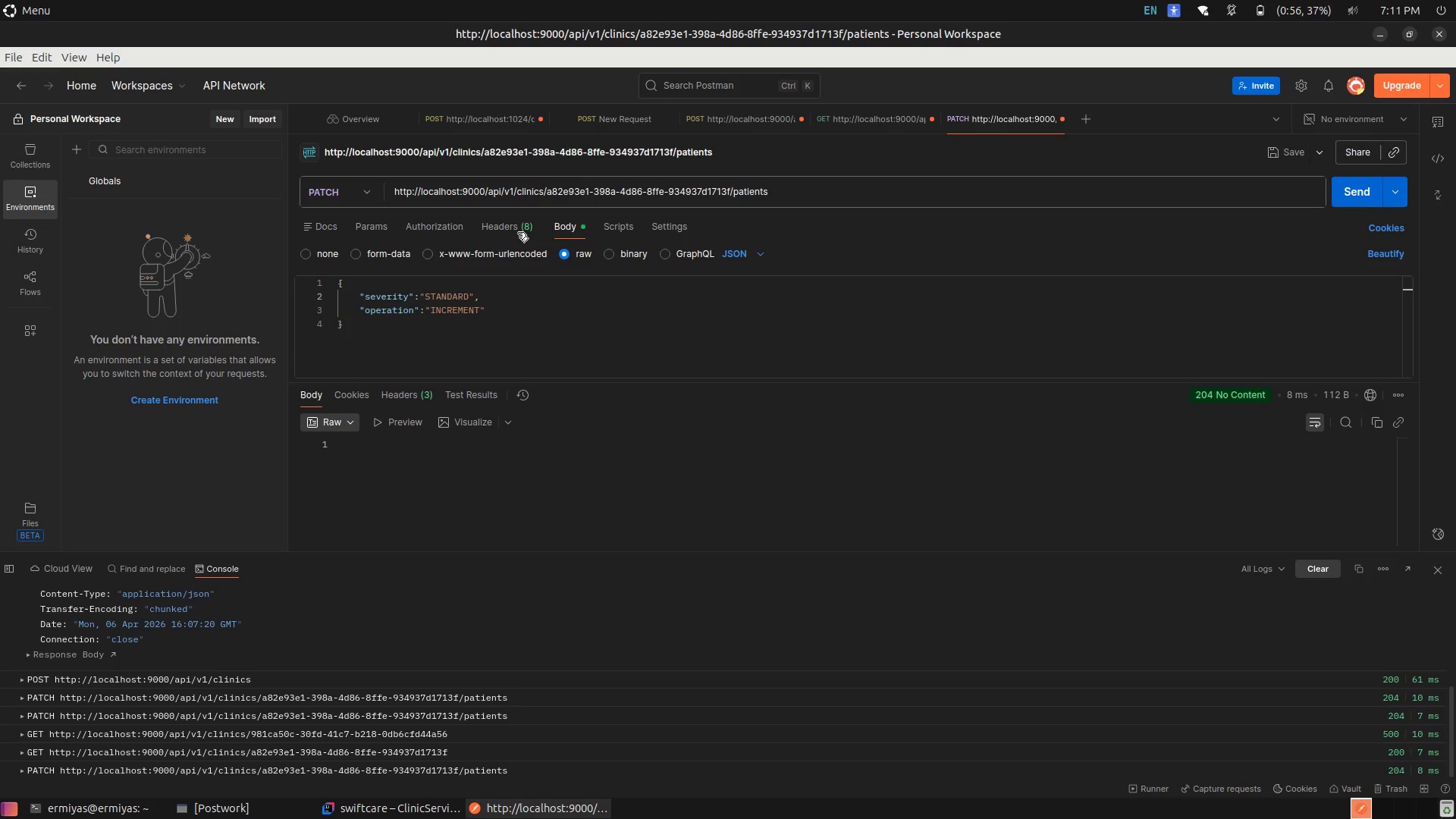 
left_click([864, 130])
 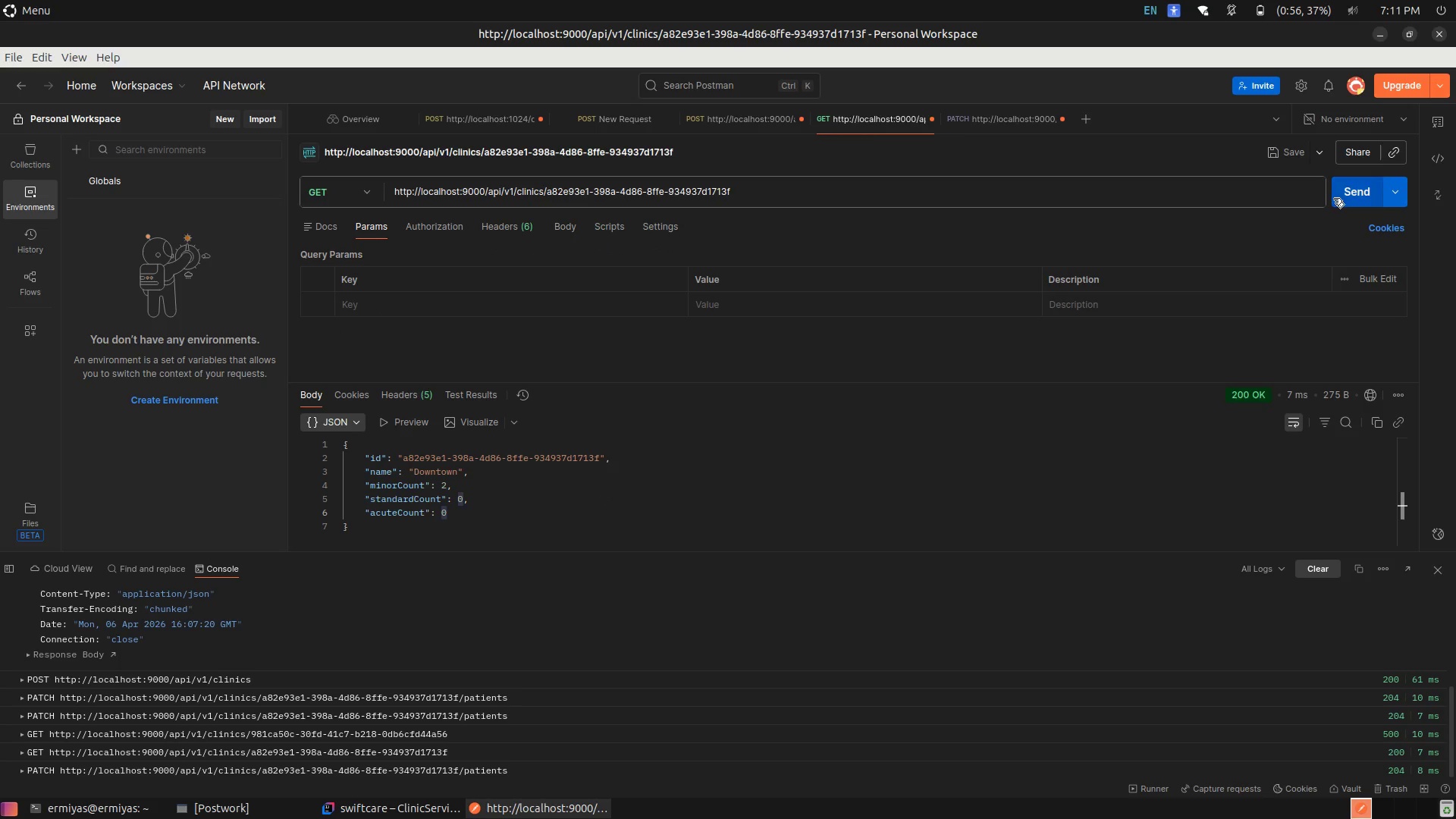 
left_click([1349, 195])
 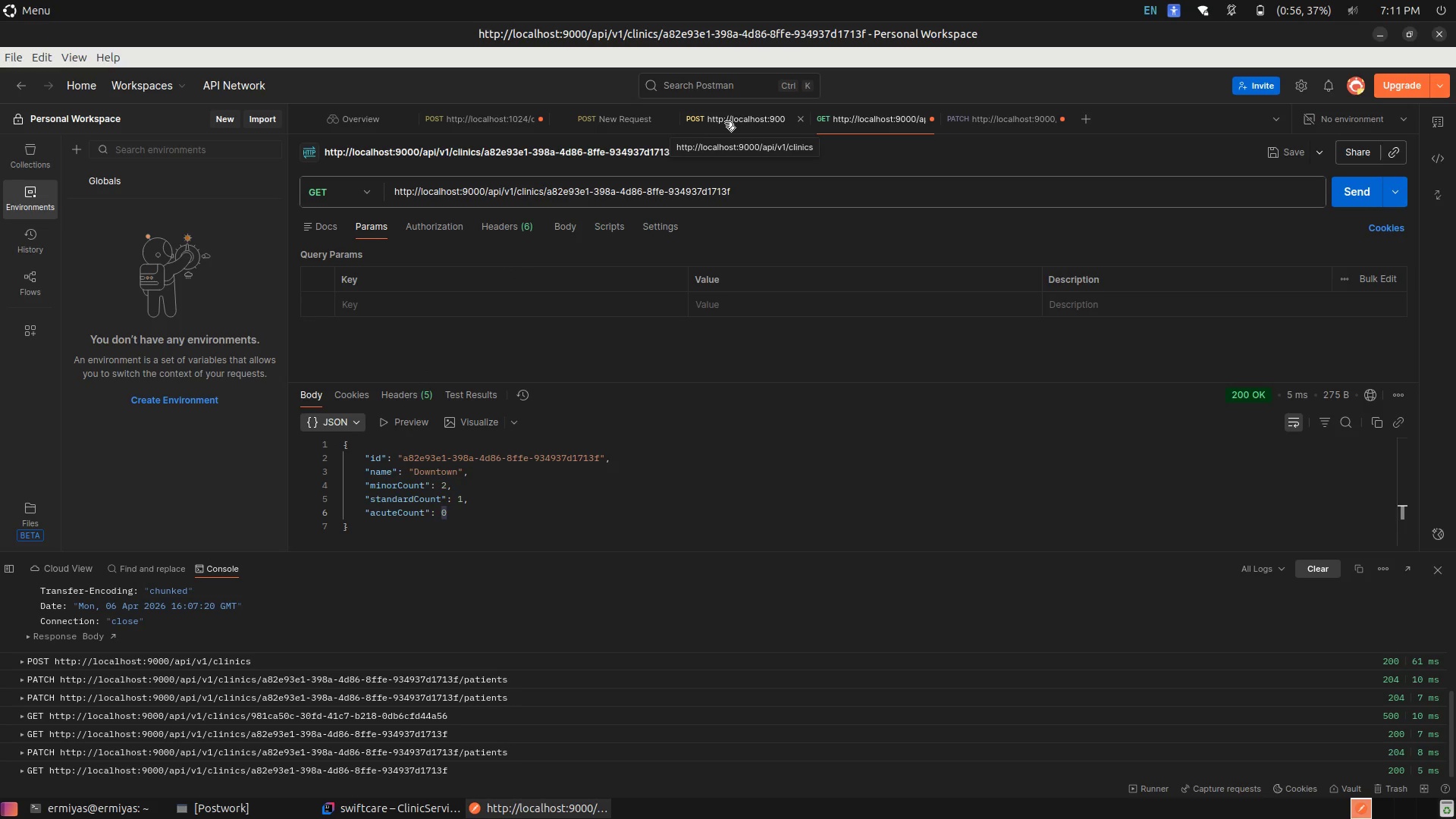 
wait(15.36)
 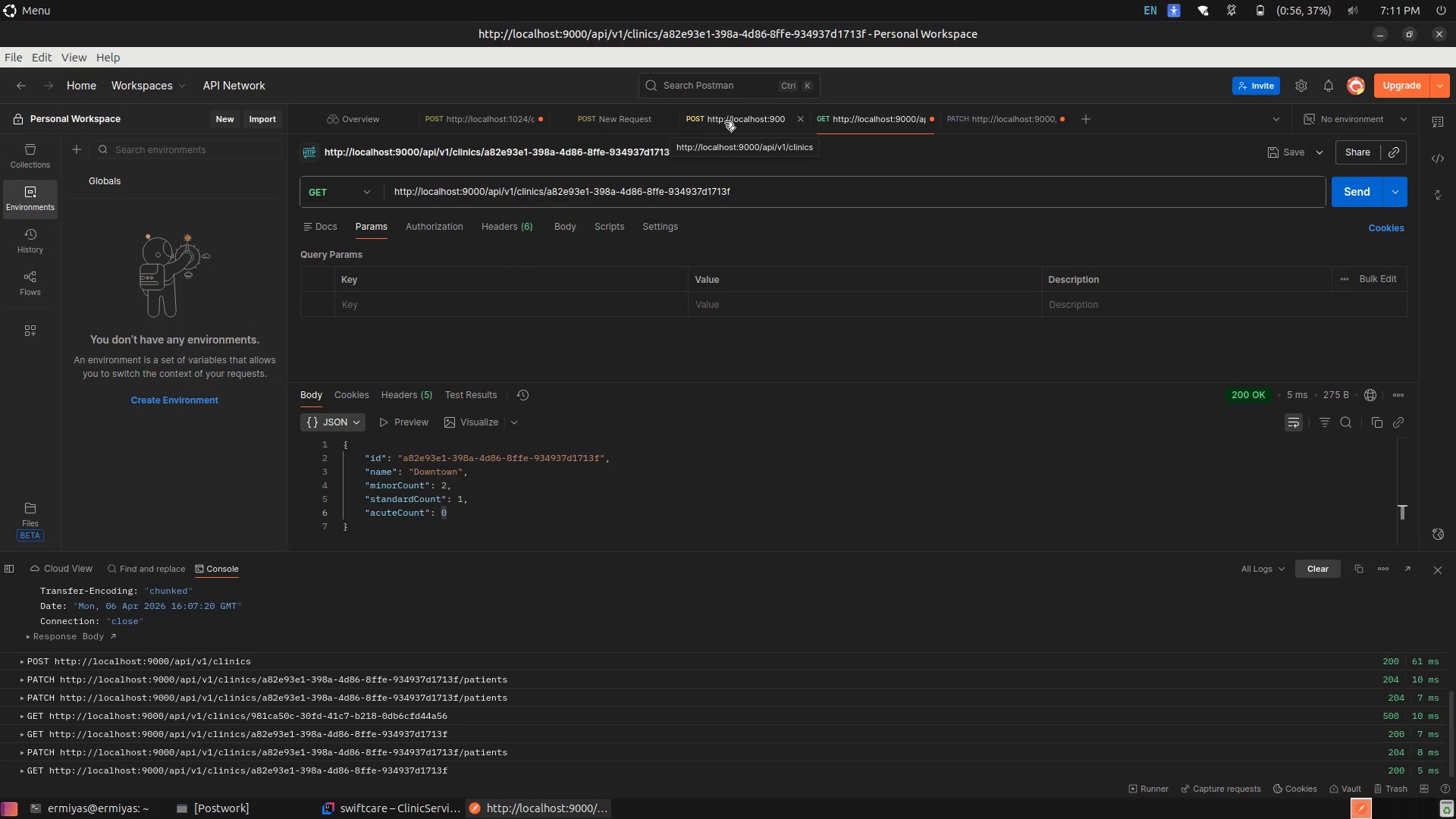 
left_click([284, 818])